 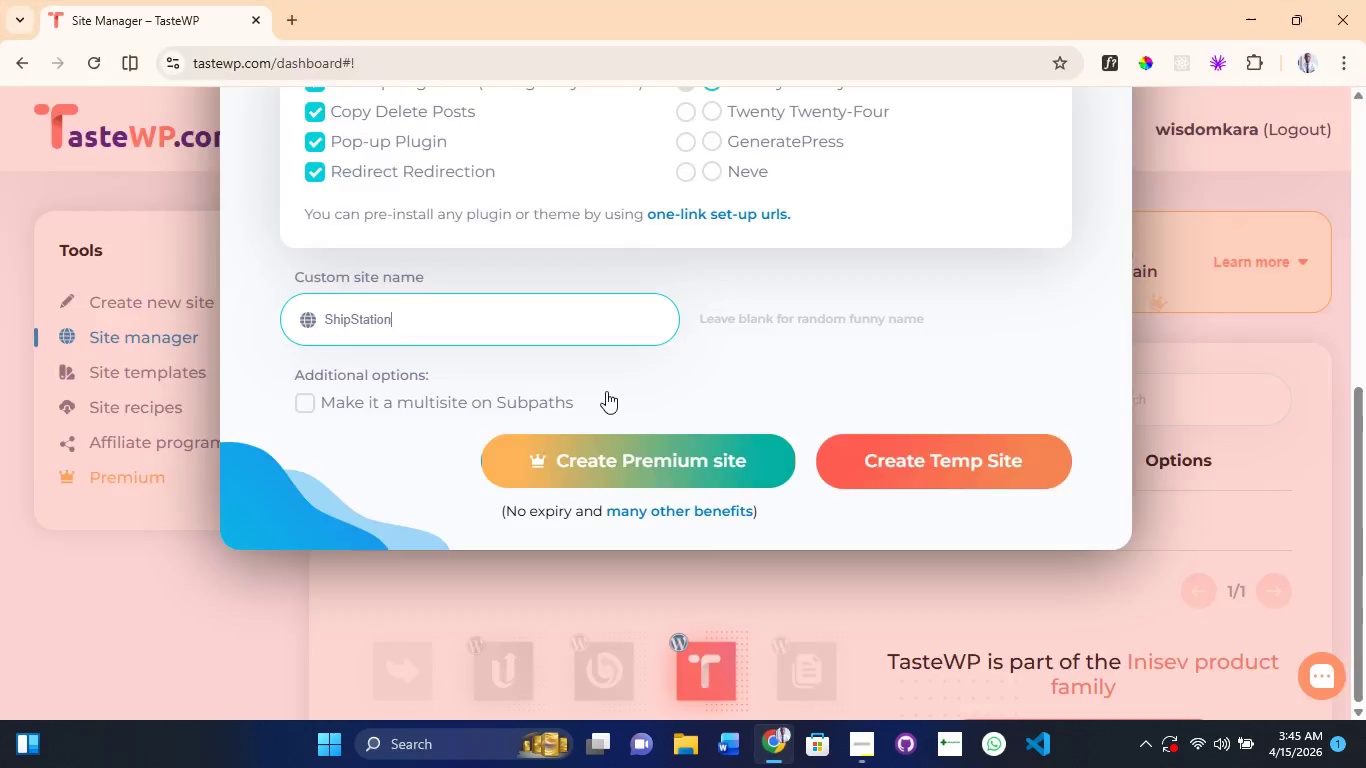 
key(Control+A)
 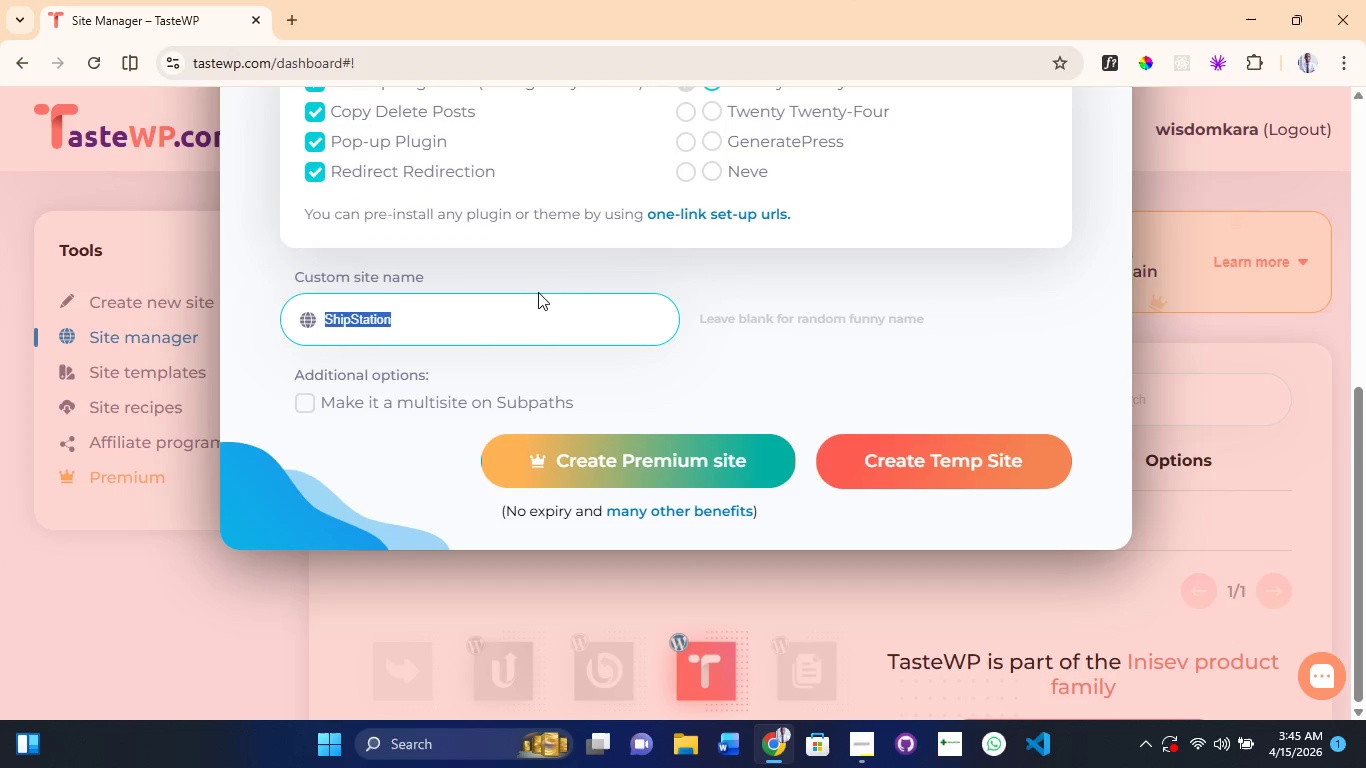 
key(Control+V)
 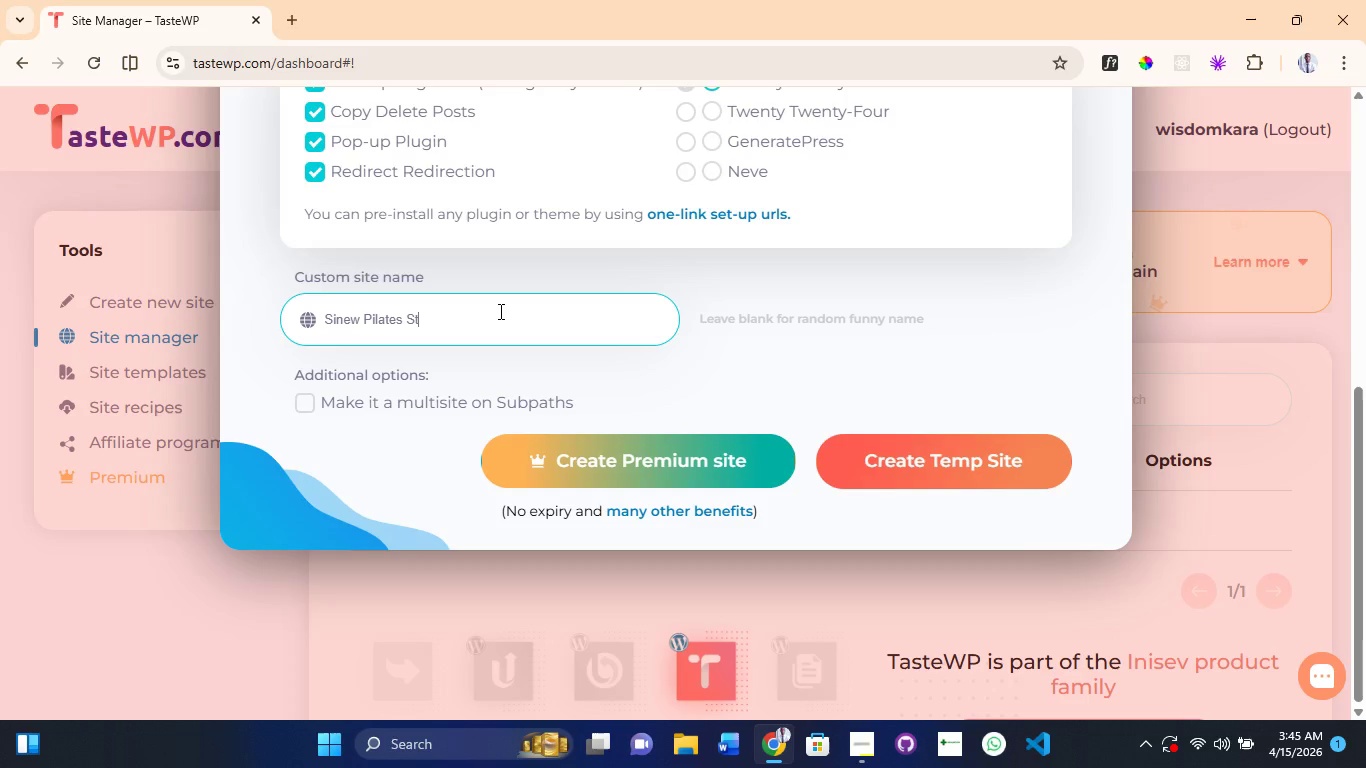 
key(Backspace)
 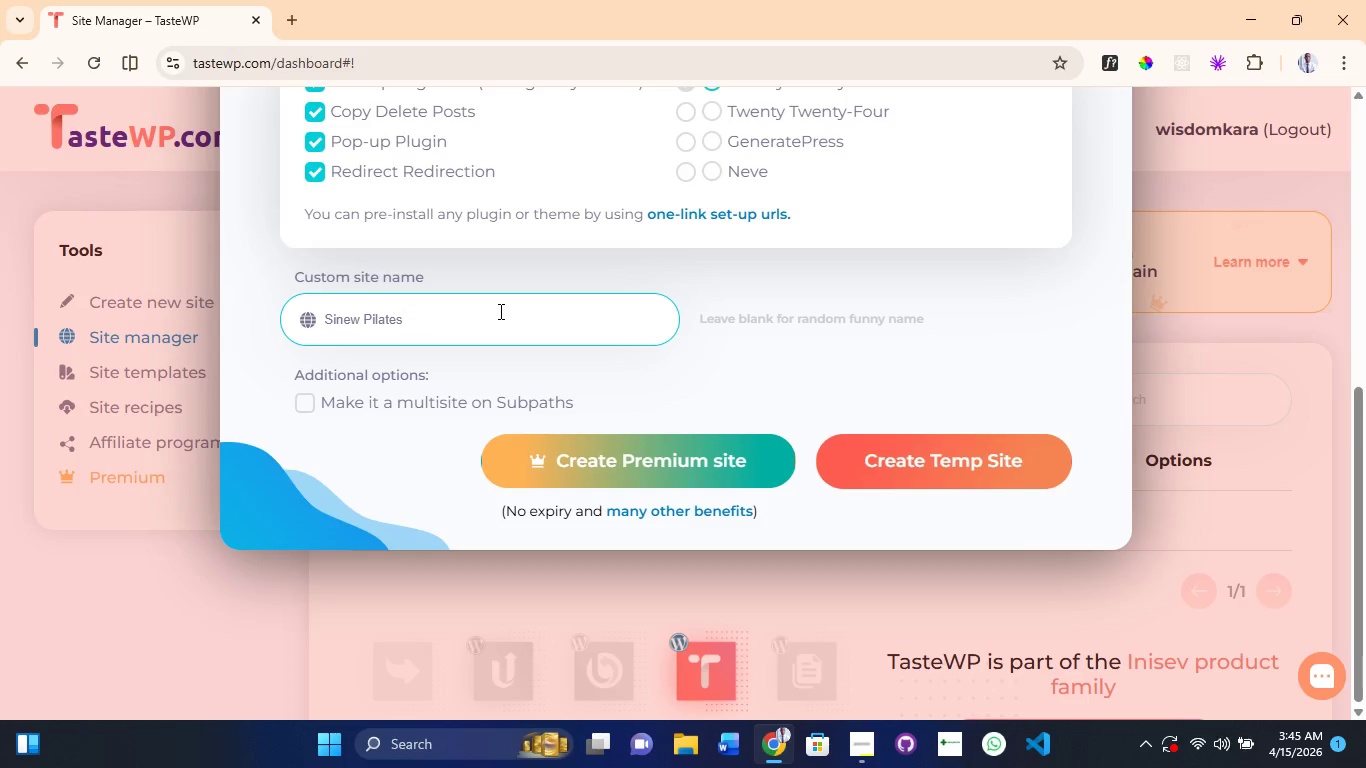 
key(Backspace)
 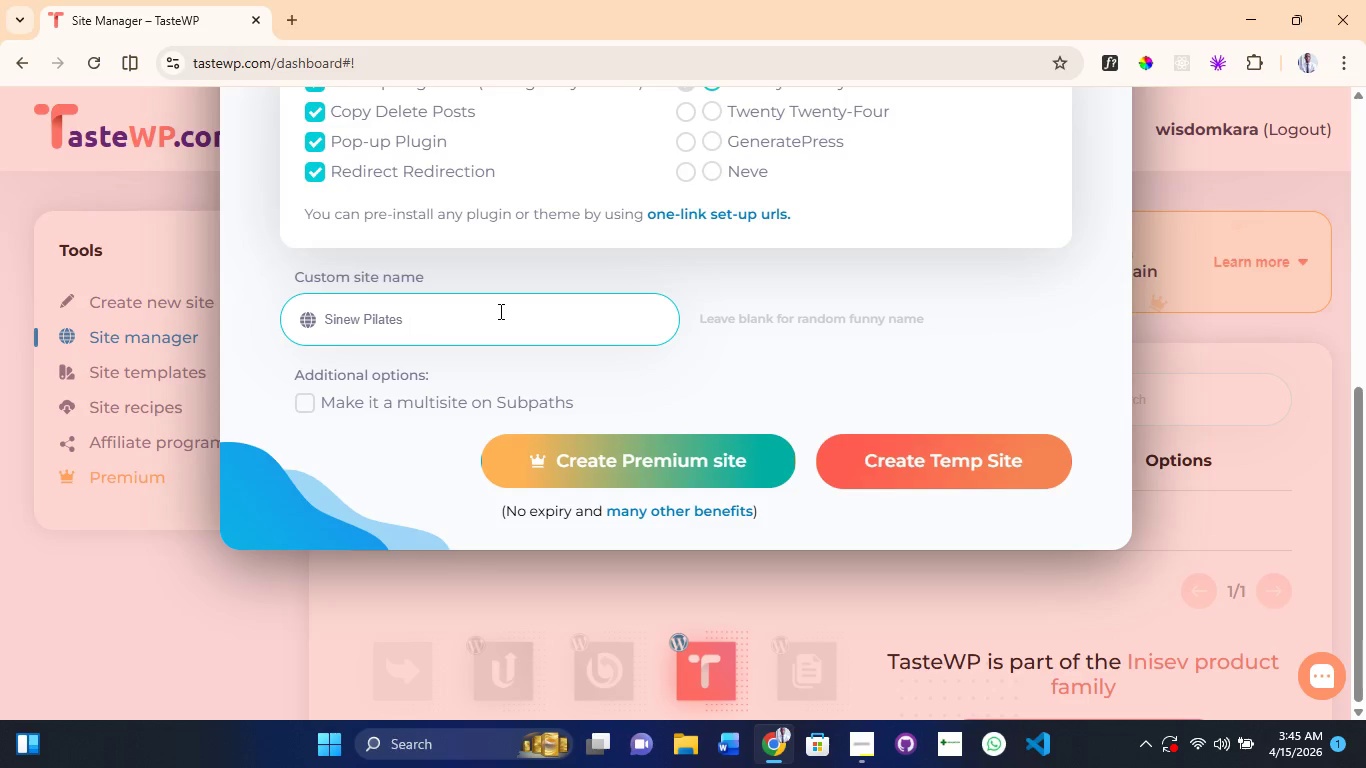 
key(Backspace)
 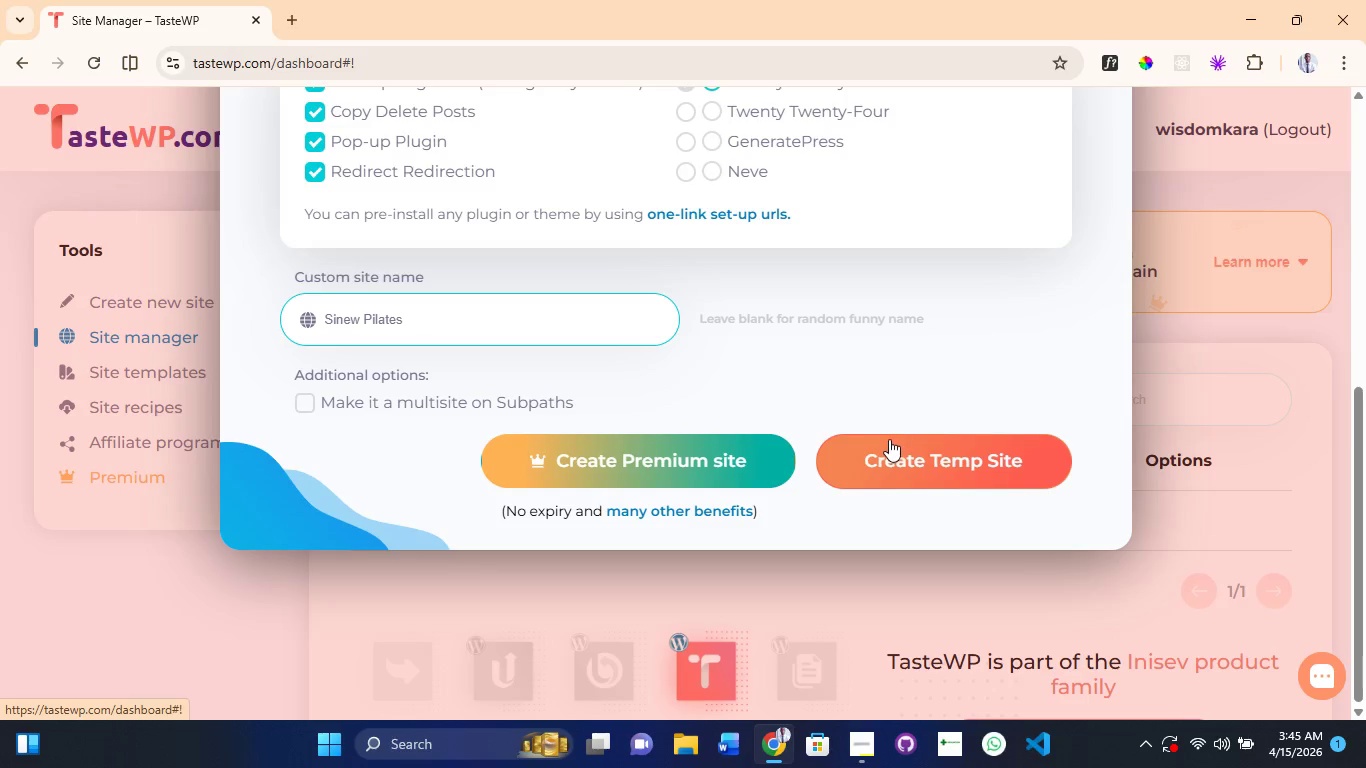 
left_click([889, 439])
 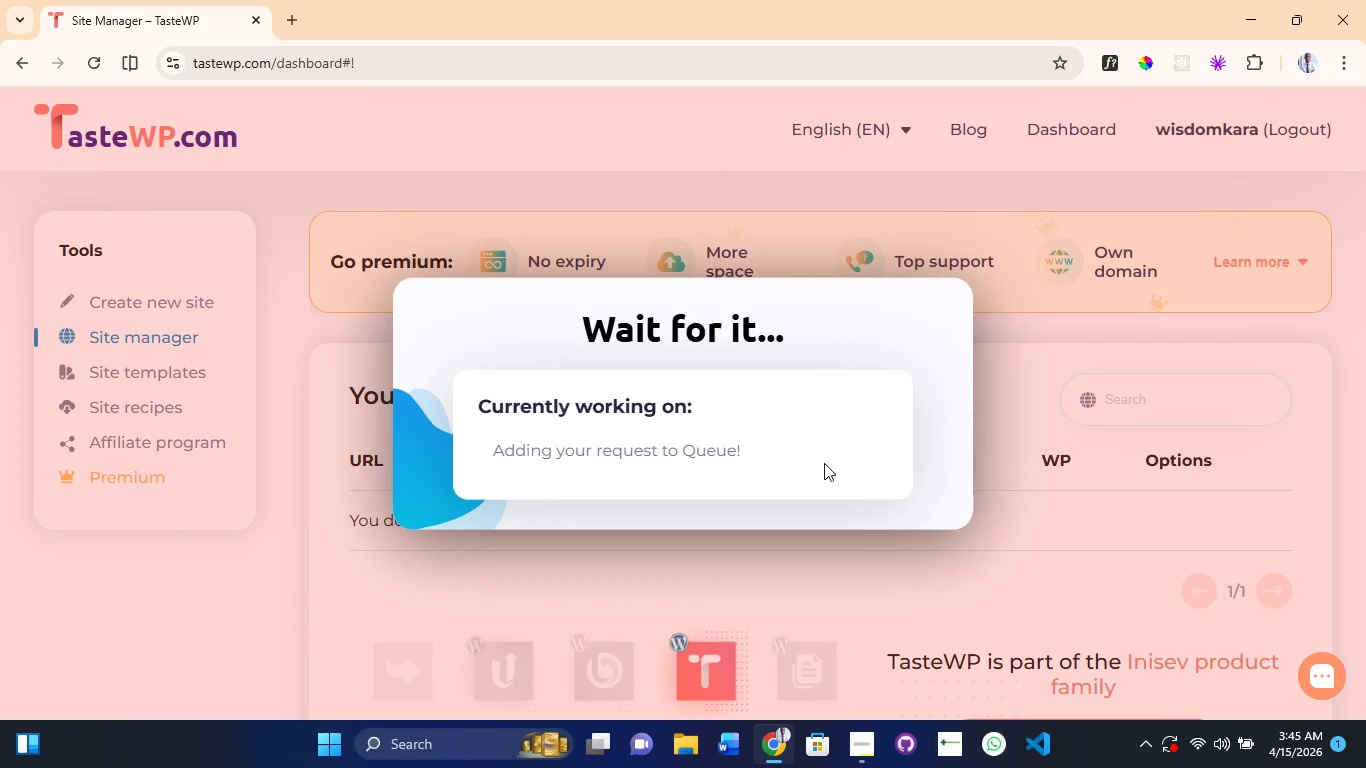 
mouse_move([622, 438])
 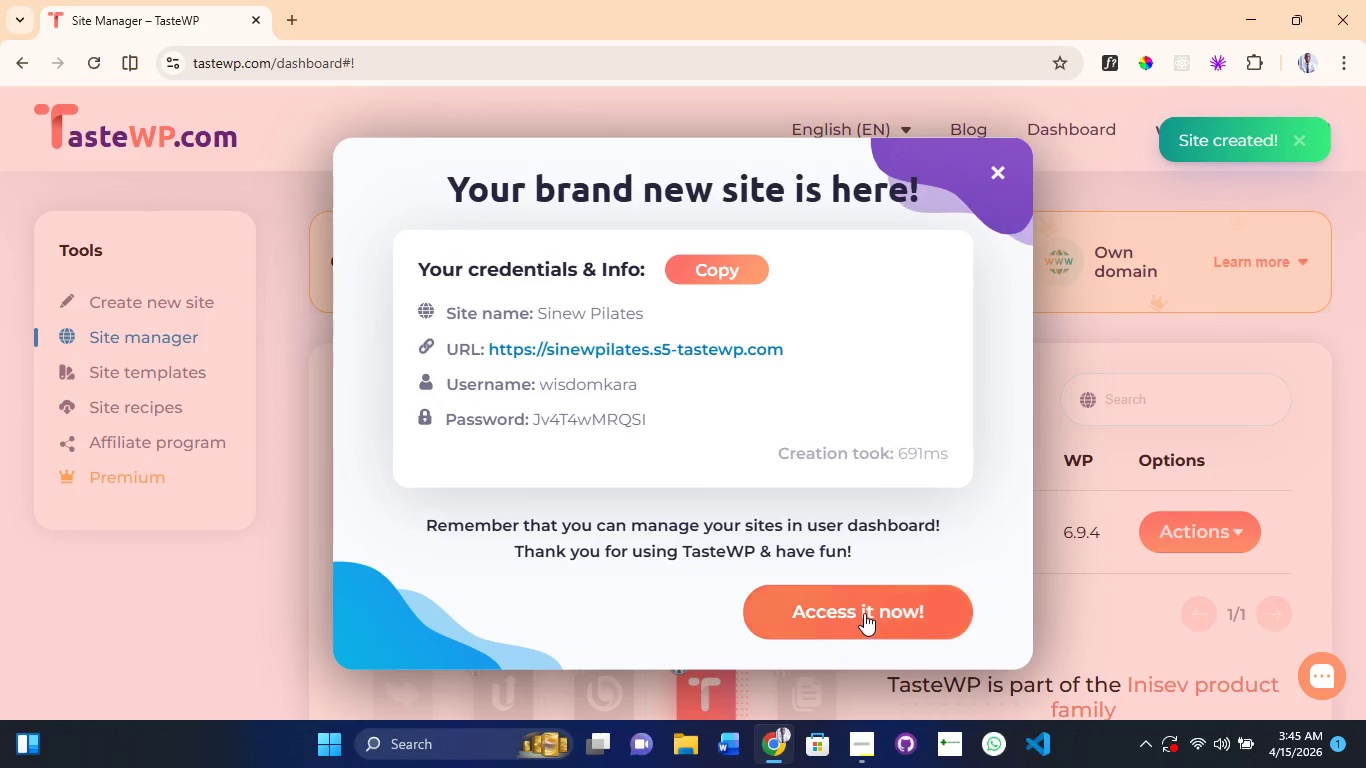 
left_click([864, 613])
 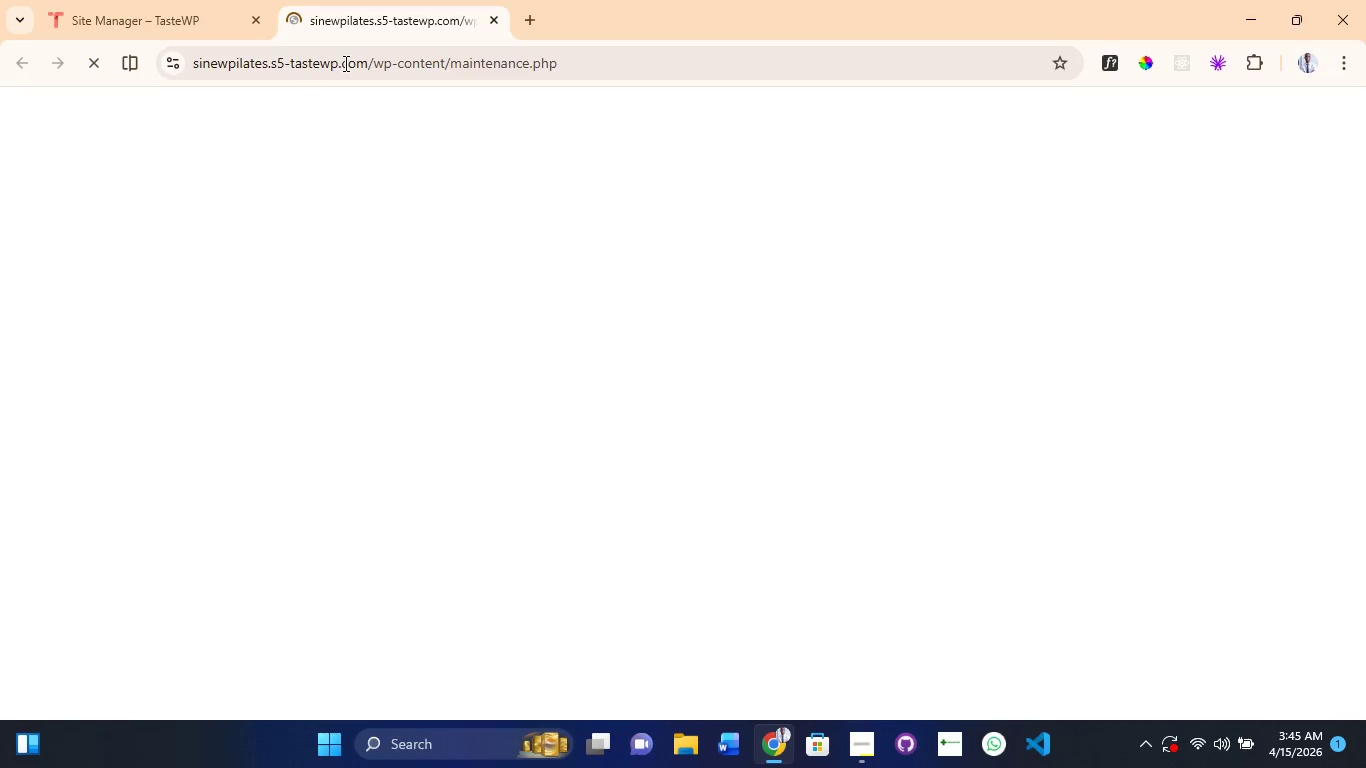 
mouse_move([168, 24])
 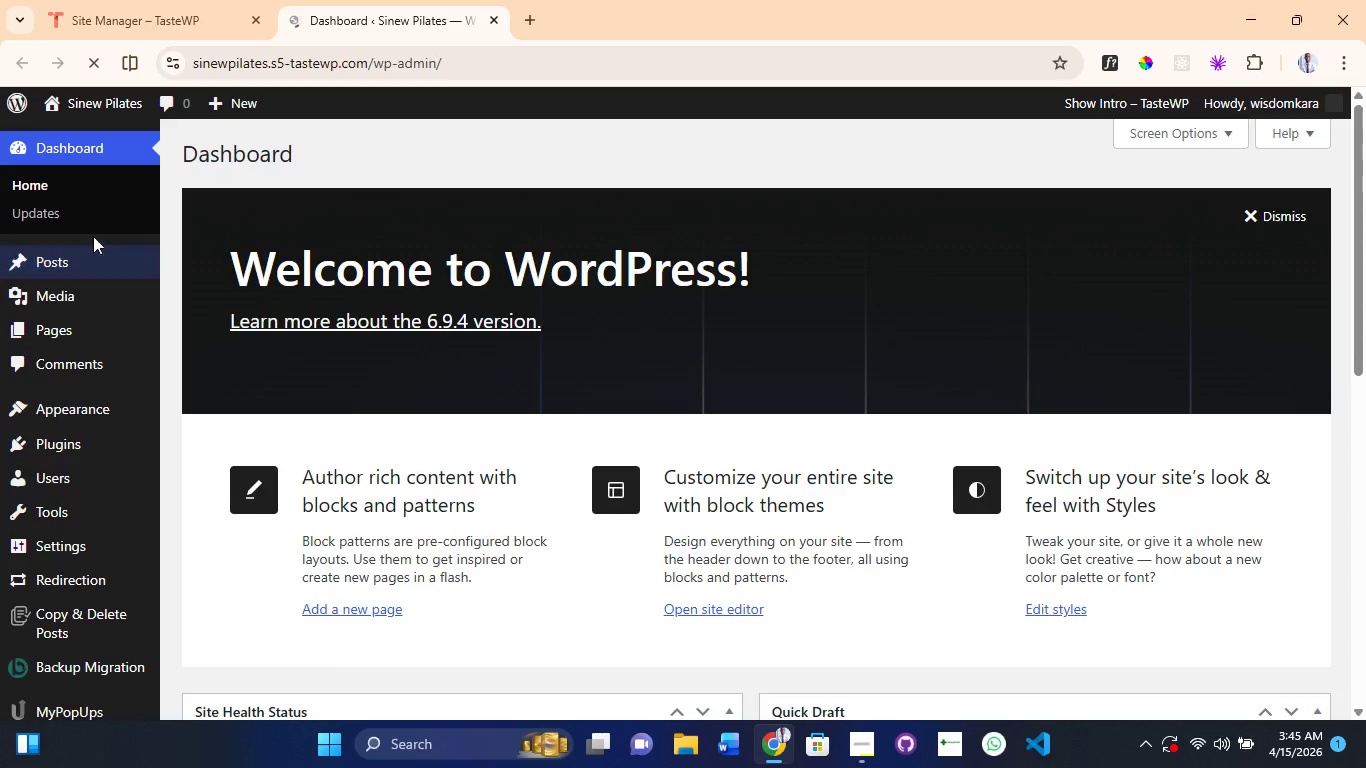 
wait(6.03)
 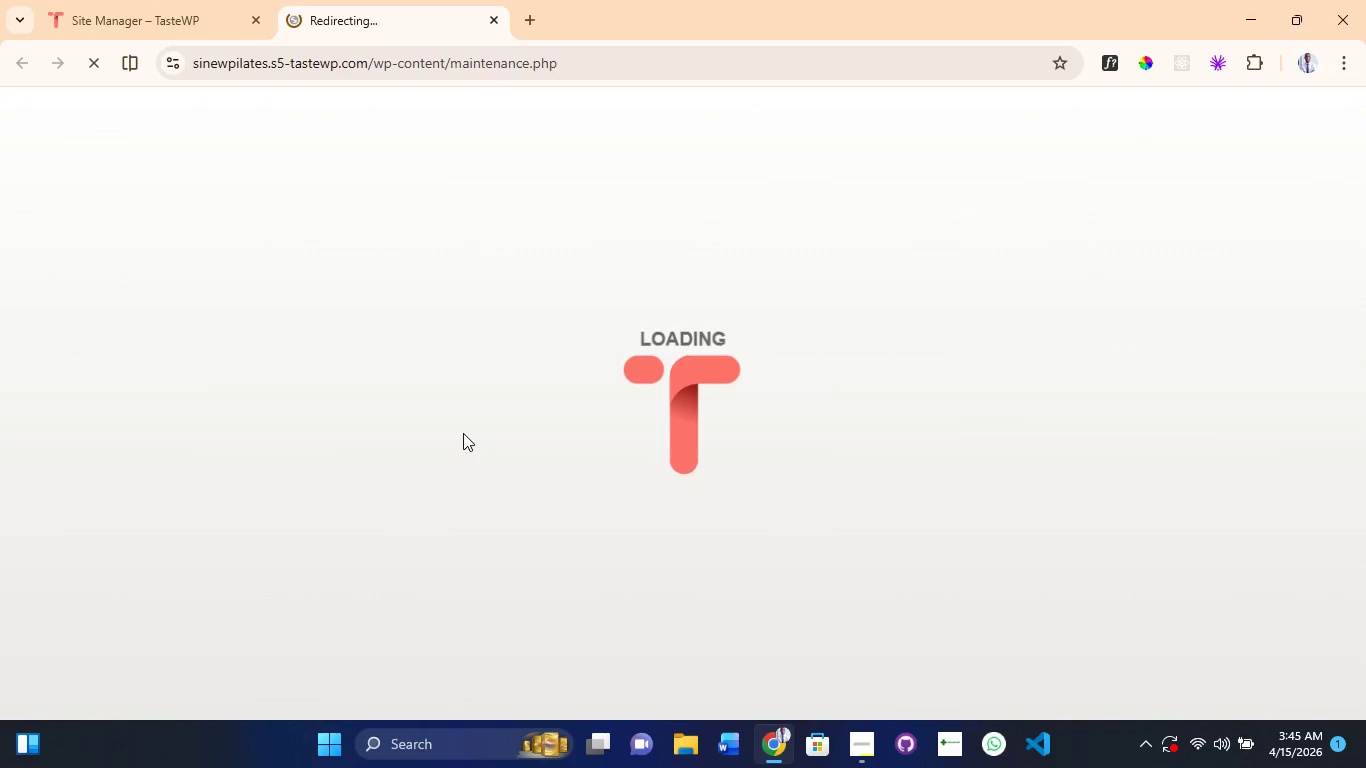 
scroll: coordinate [501, 500], scroll_direction: down, amount: 8.0
 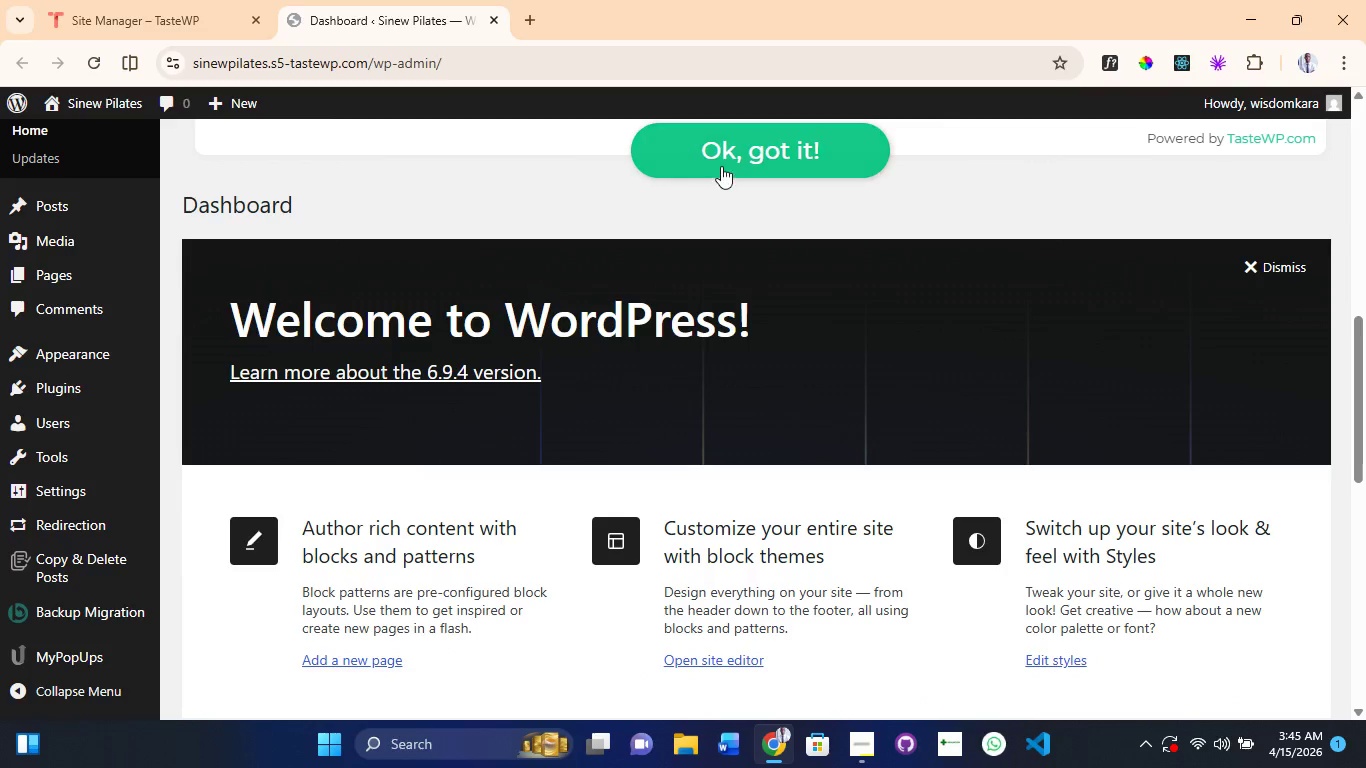 
left_click([726, 161])
 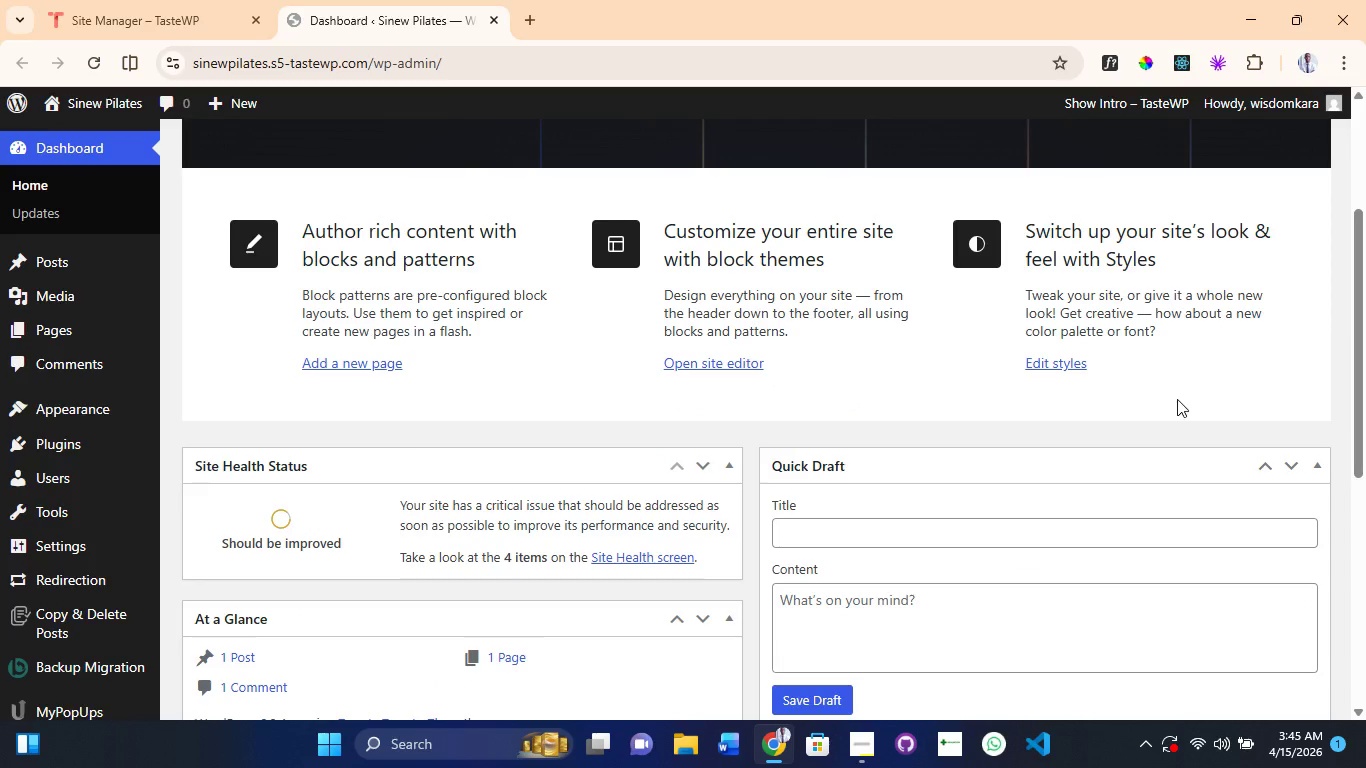 
scroll: coordinate [1163, 418], scroll_direction: down, amount: 5.0
 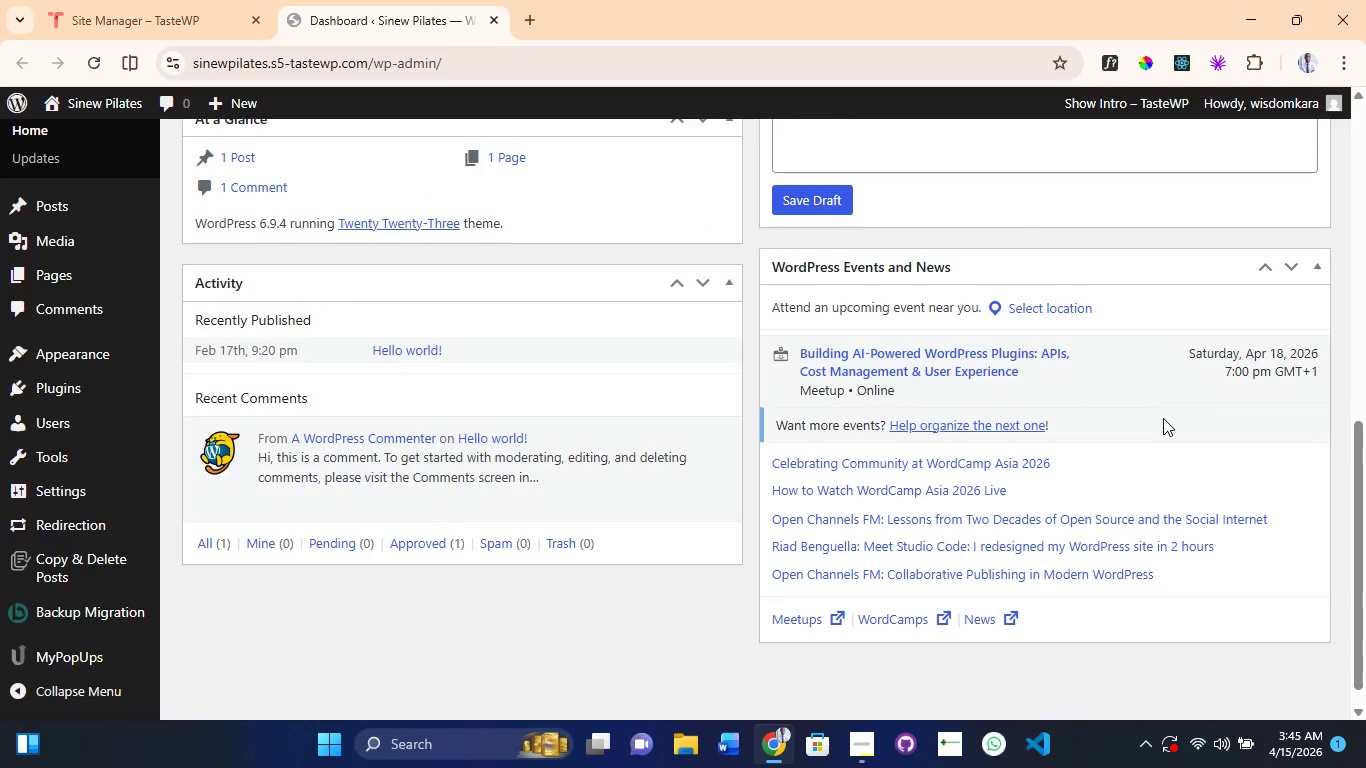 
scroll: coordinate [1162, 419], scroll_direction: up, amount: 11.0
 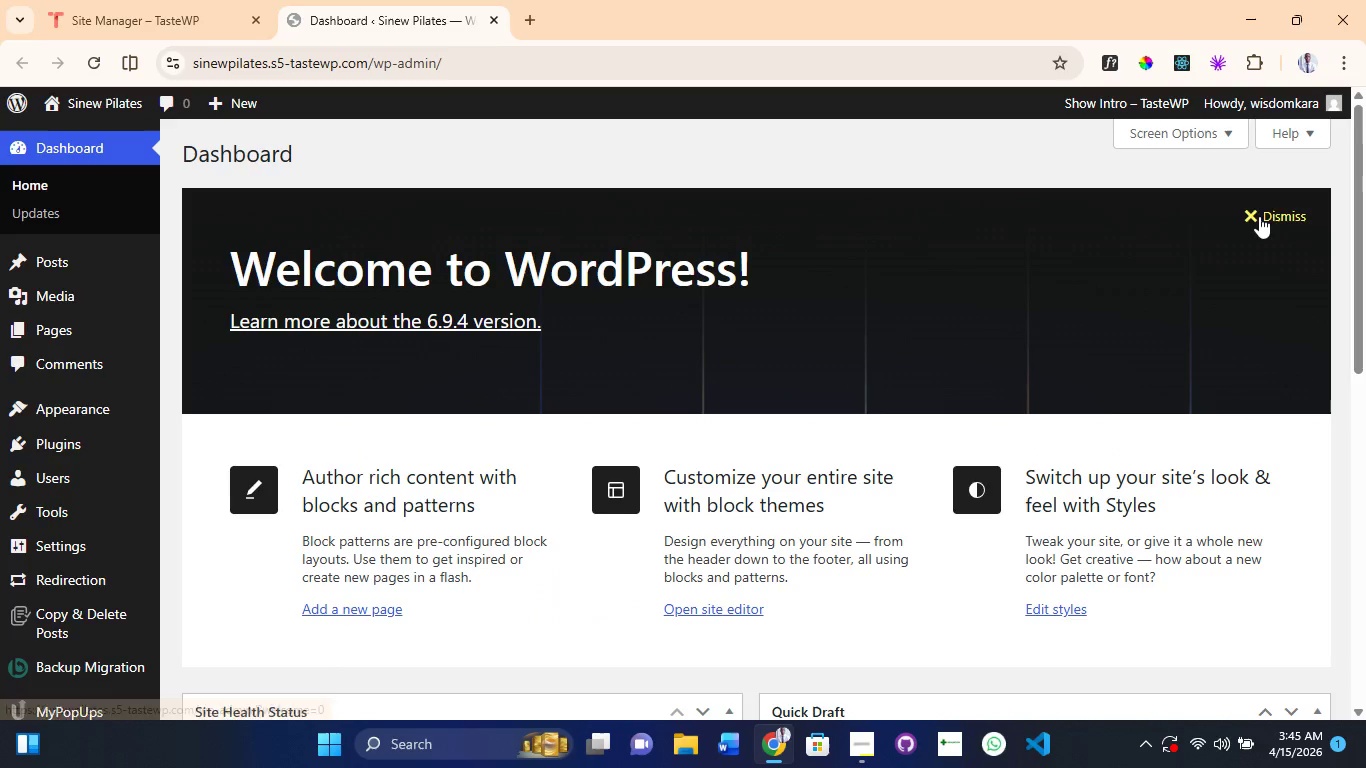 
left_click([1256, 216])
 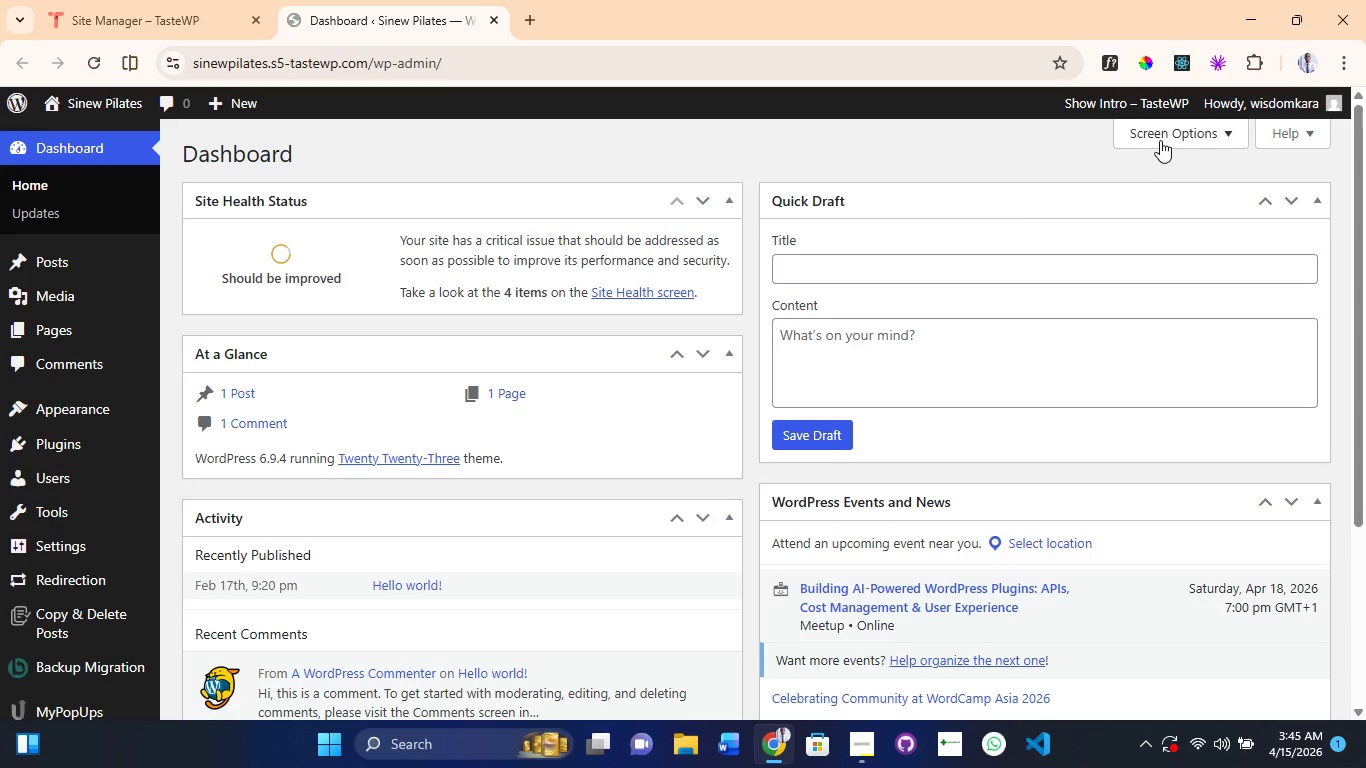 
left_click([1162, 132])
 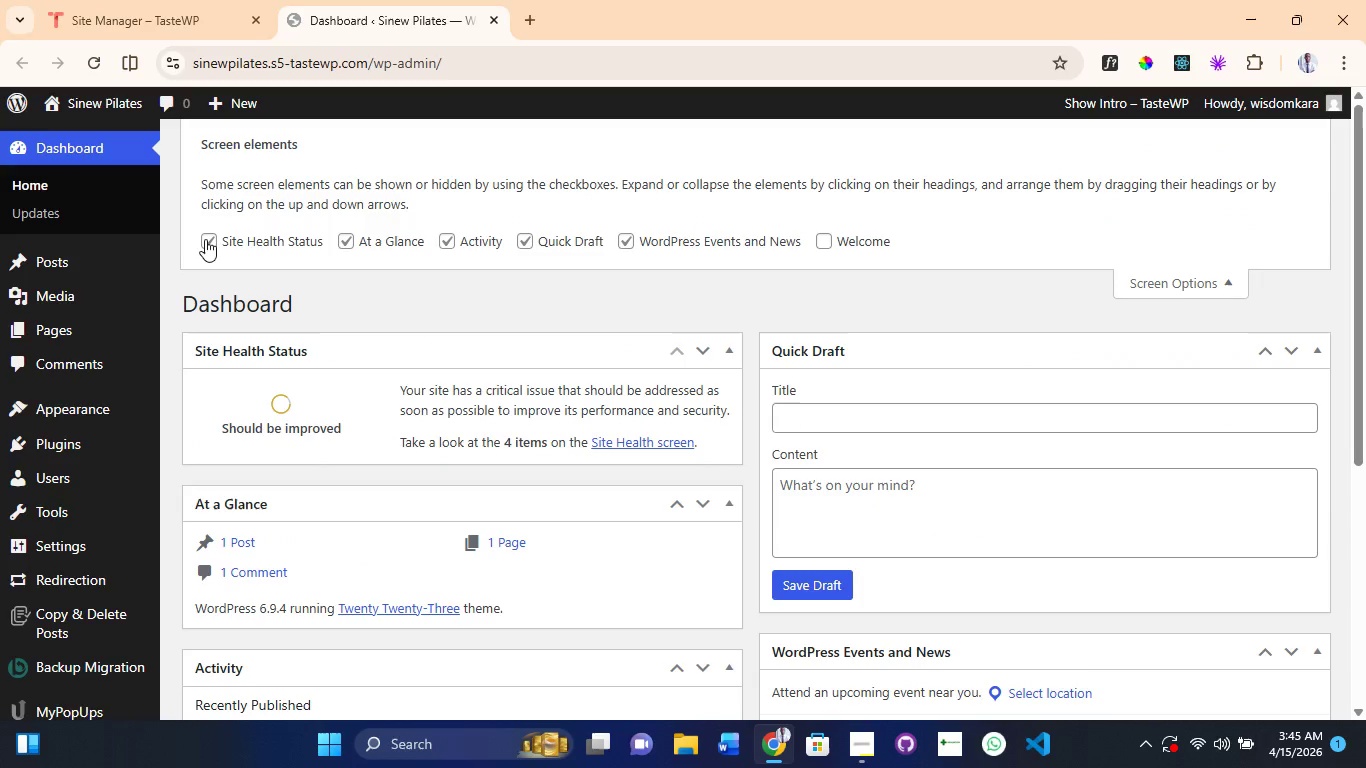 
left_click([205, 239])
 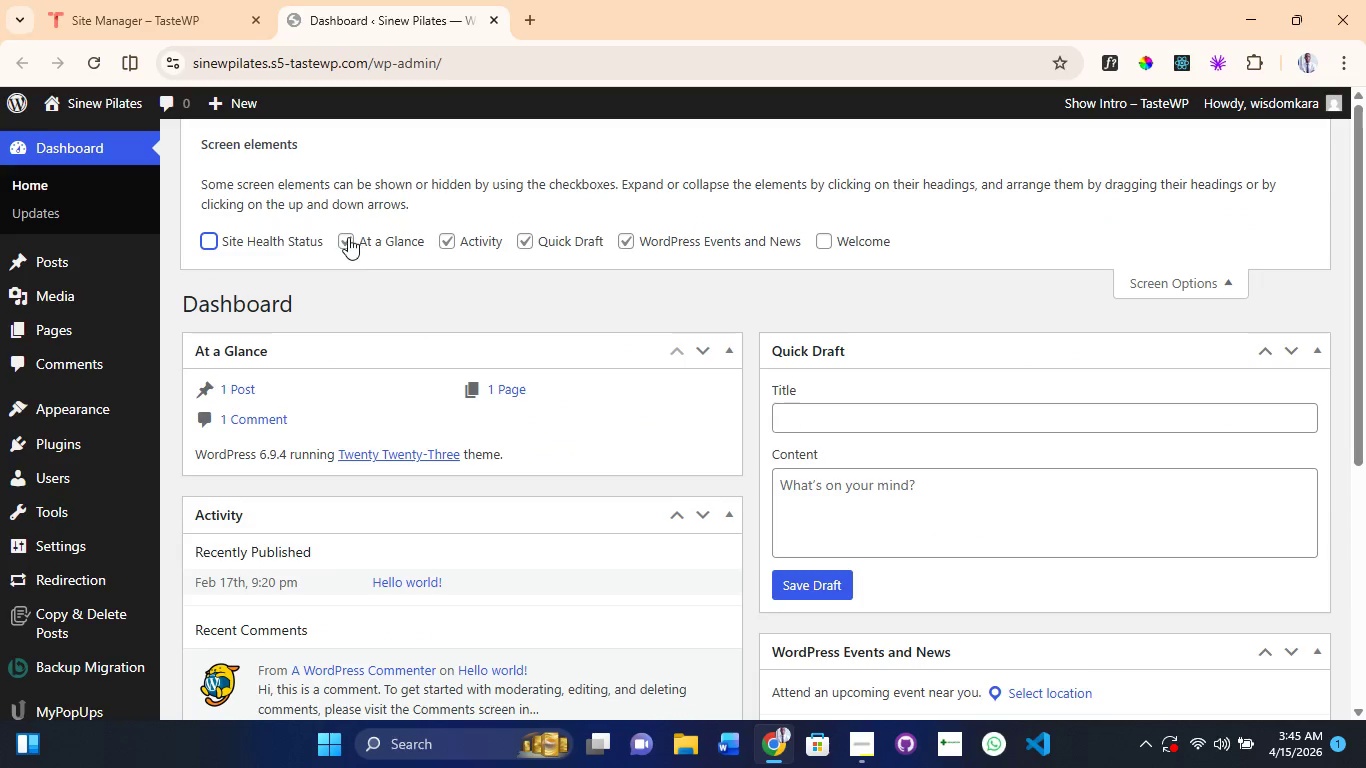 
left_click([348, 237])
 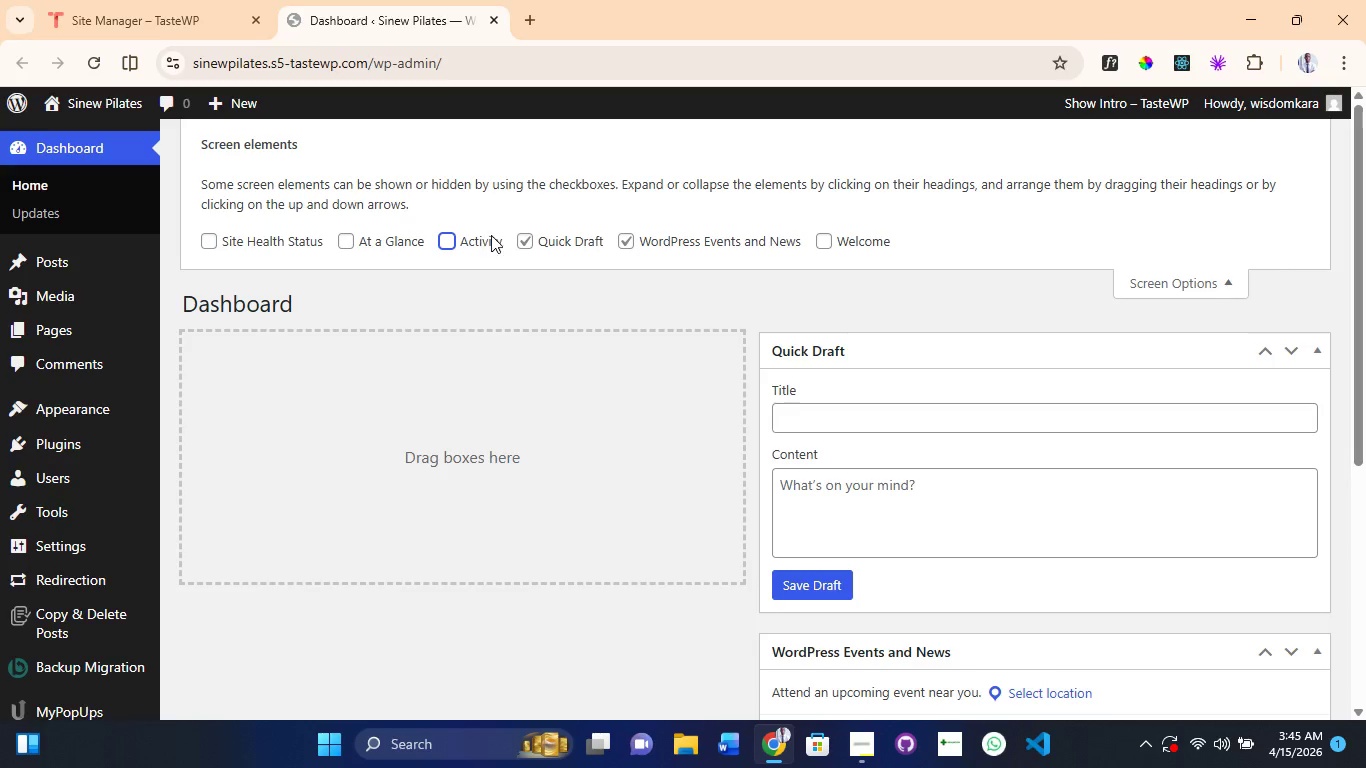 
left_click([512, 237])
 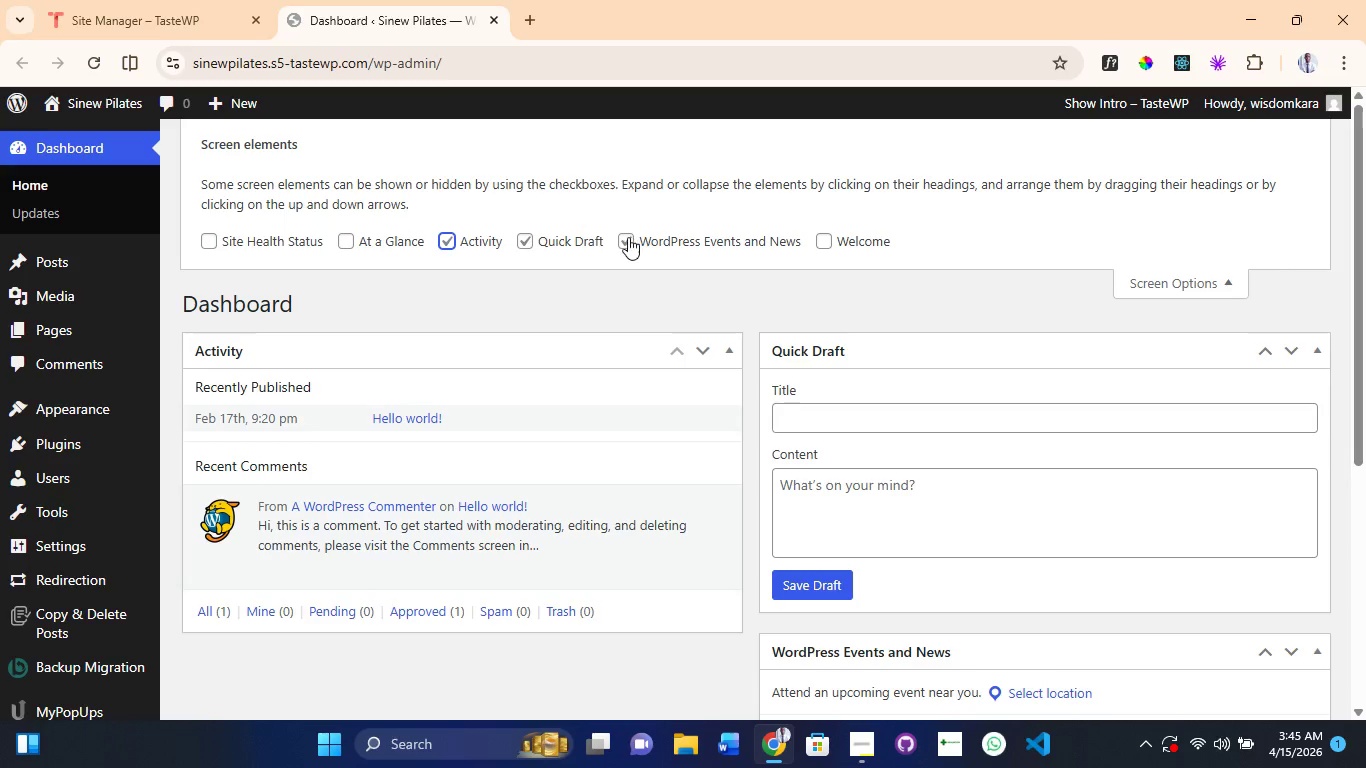 
left_click([622, 236])
 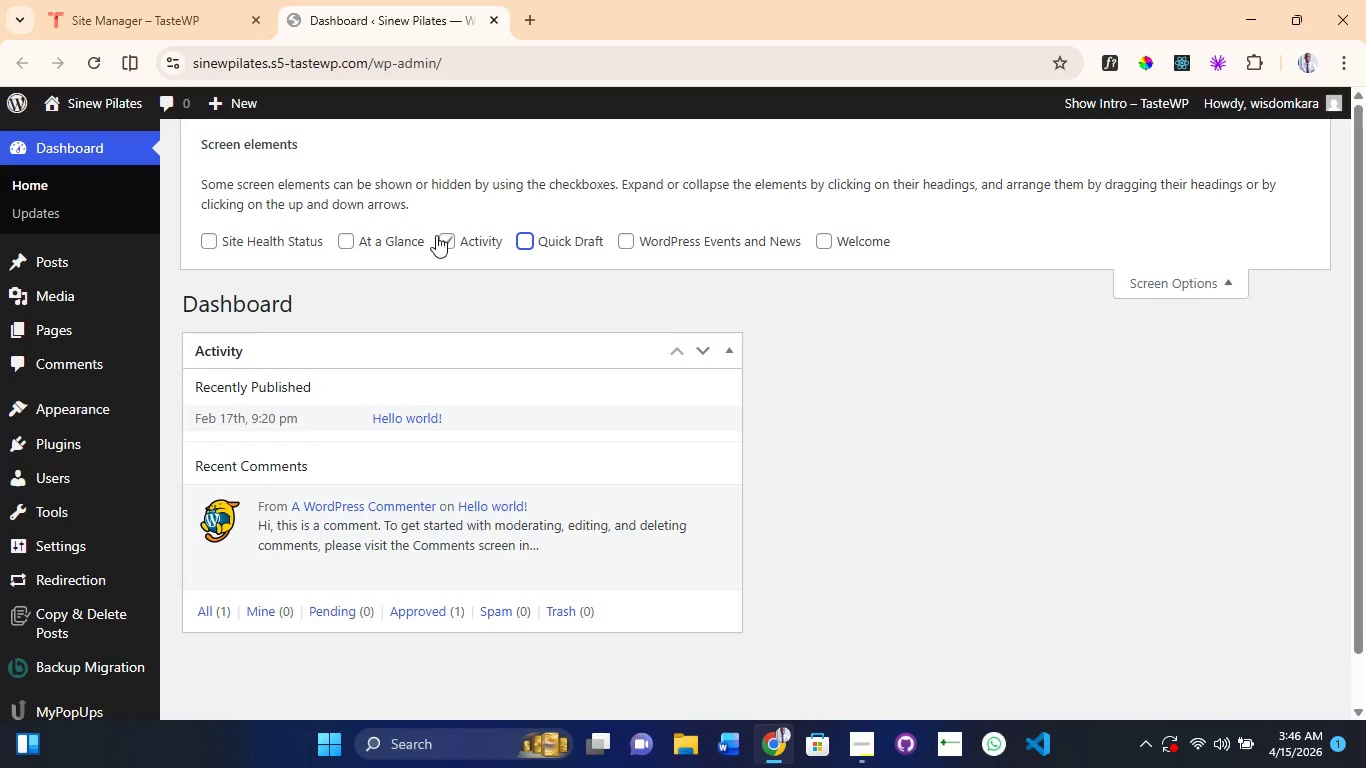 
left_click([436, 235])
 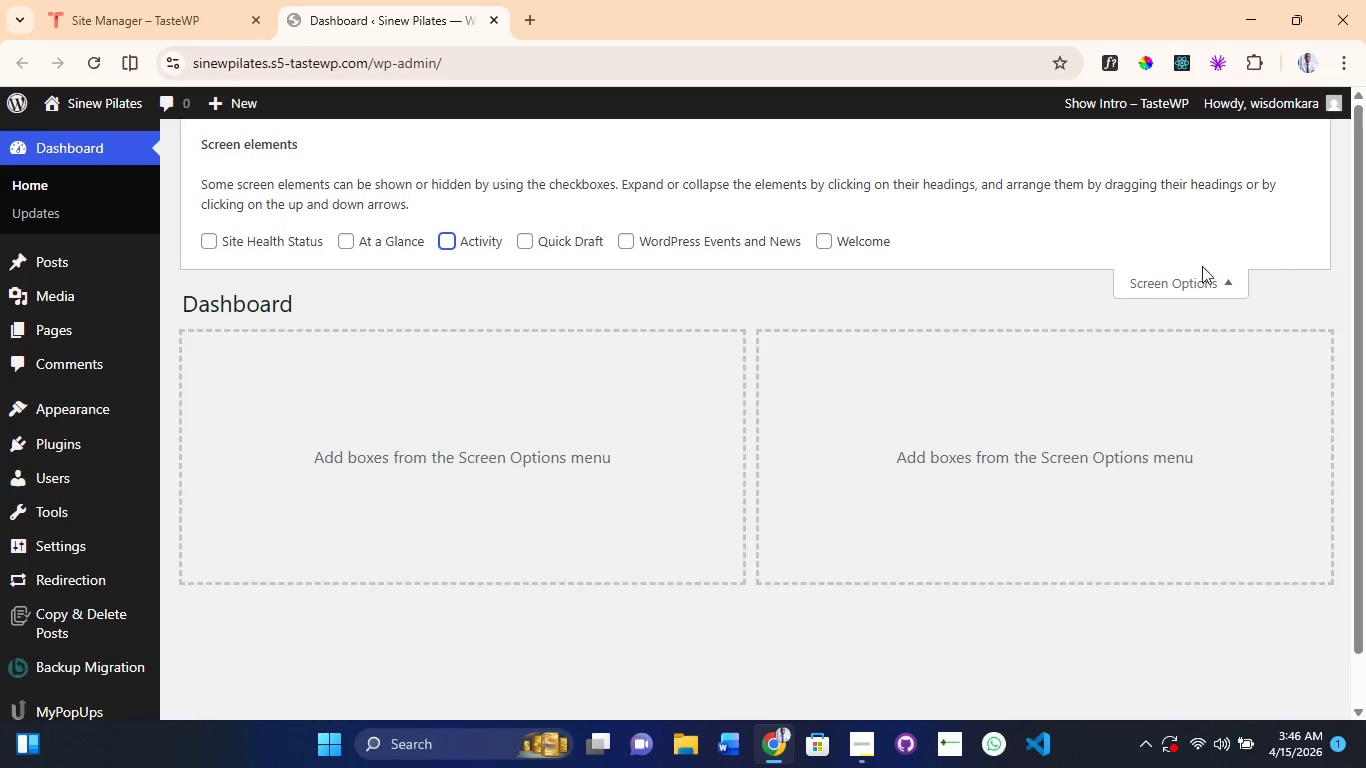 
left_click([1165, 280])
 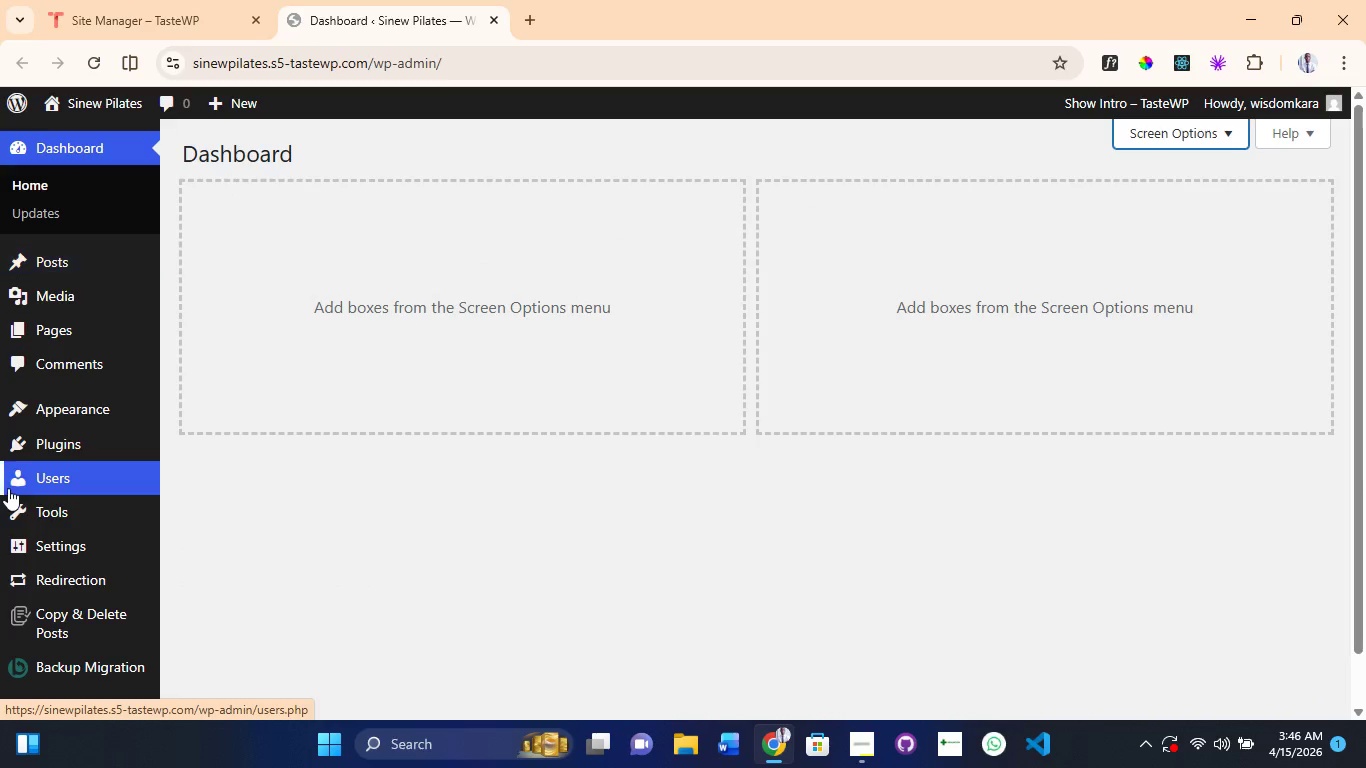 
mouse_move([103, 440])
 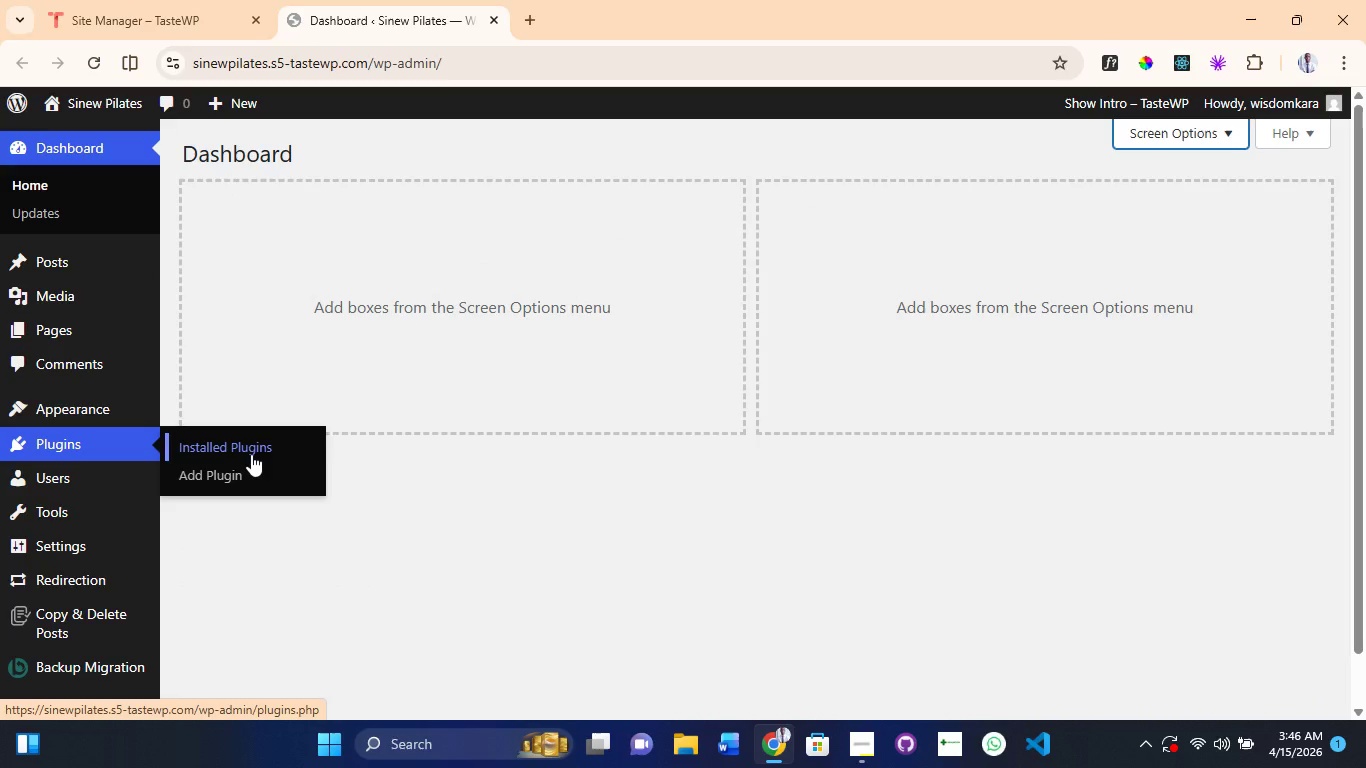 
left_click([241, 465])
 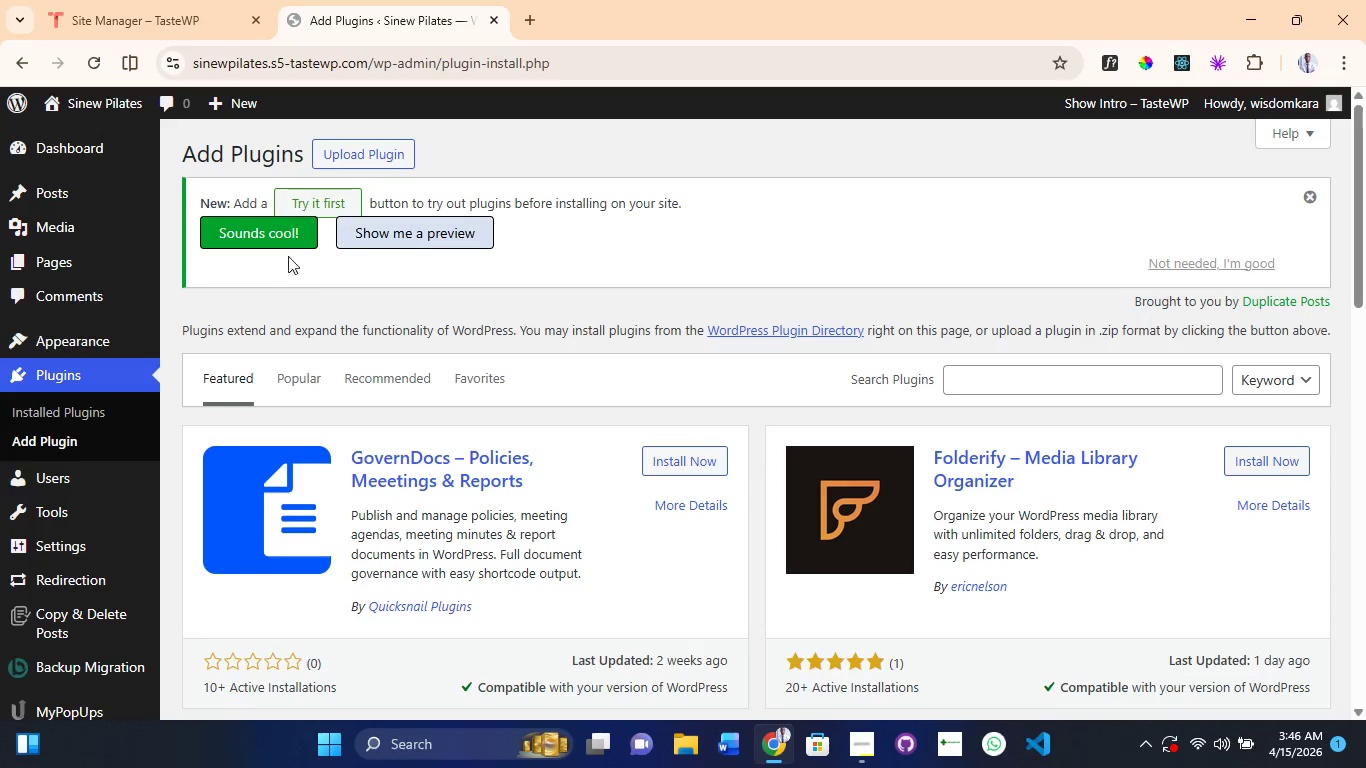 
wait(10.99)
 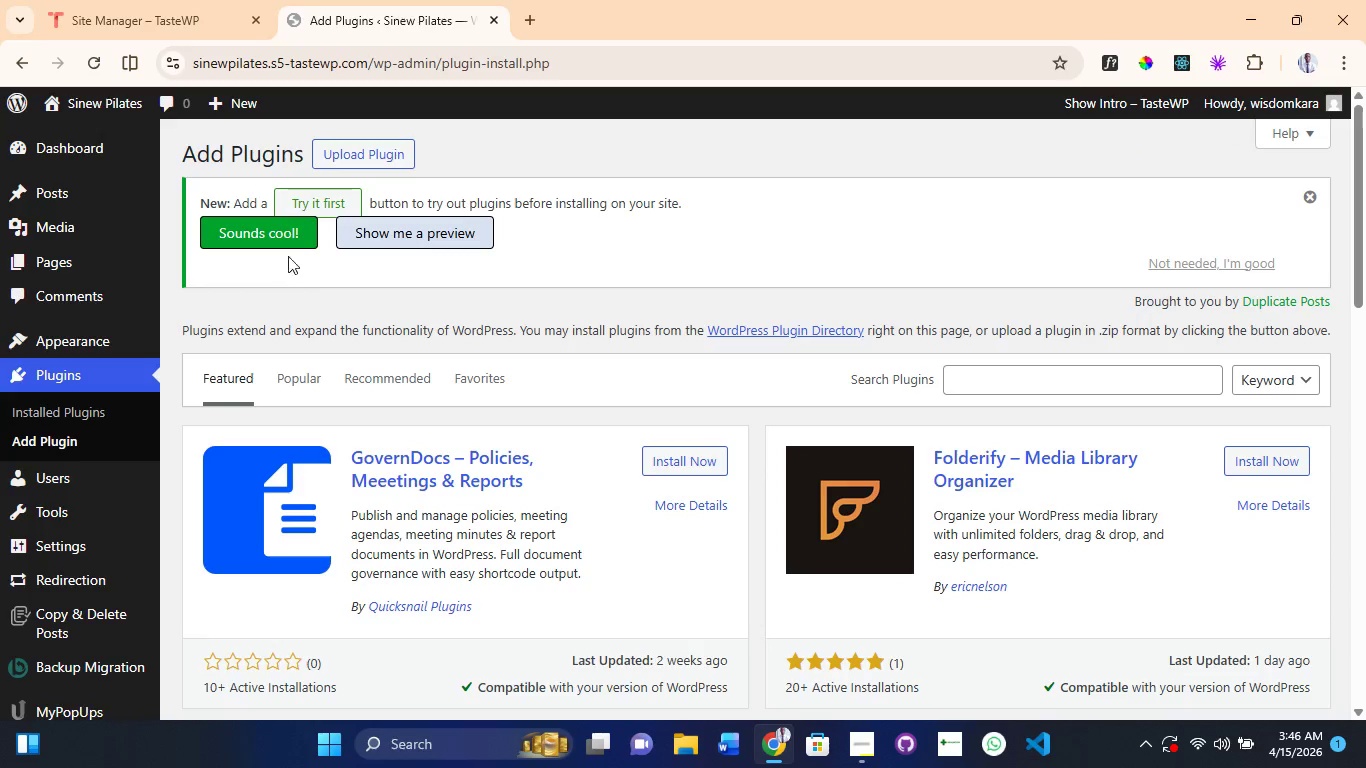 
left_click([1309, 198])
 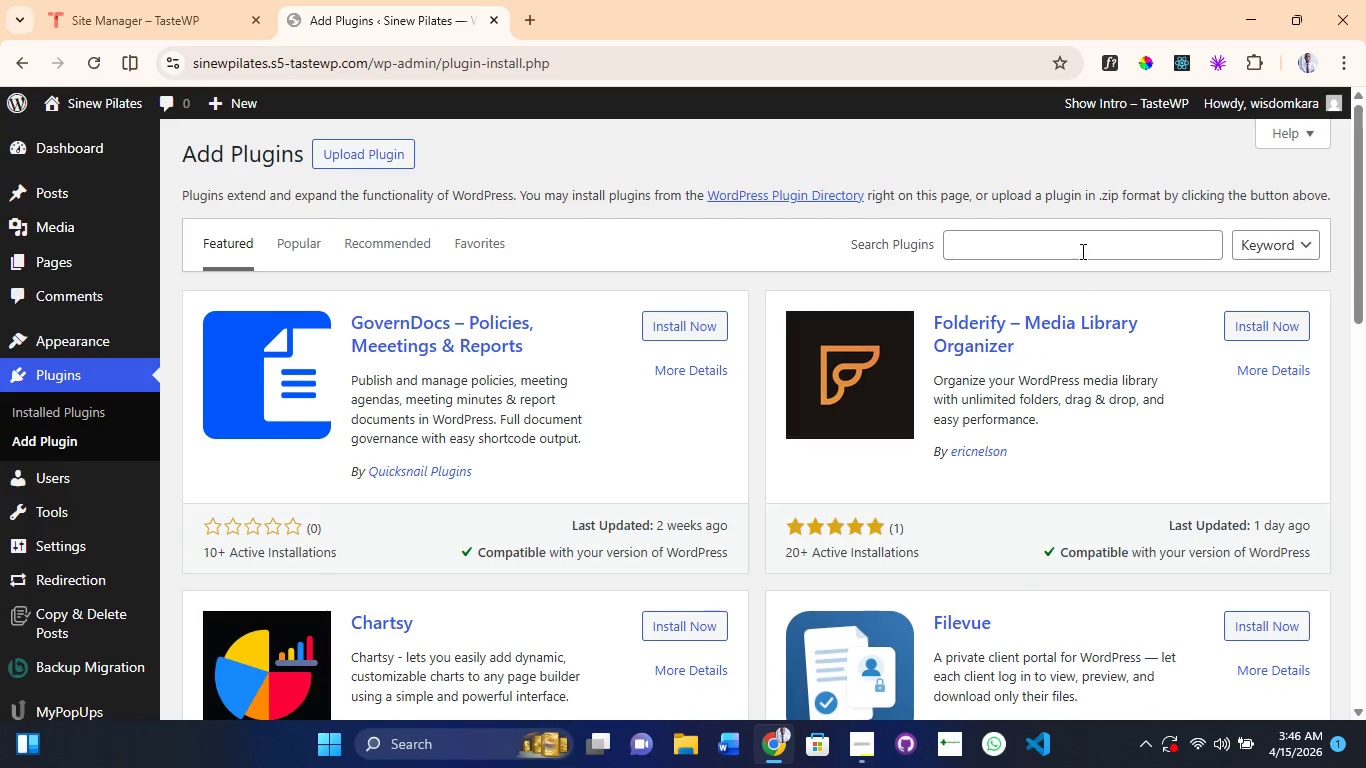 
left_click([1081, 250])
 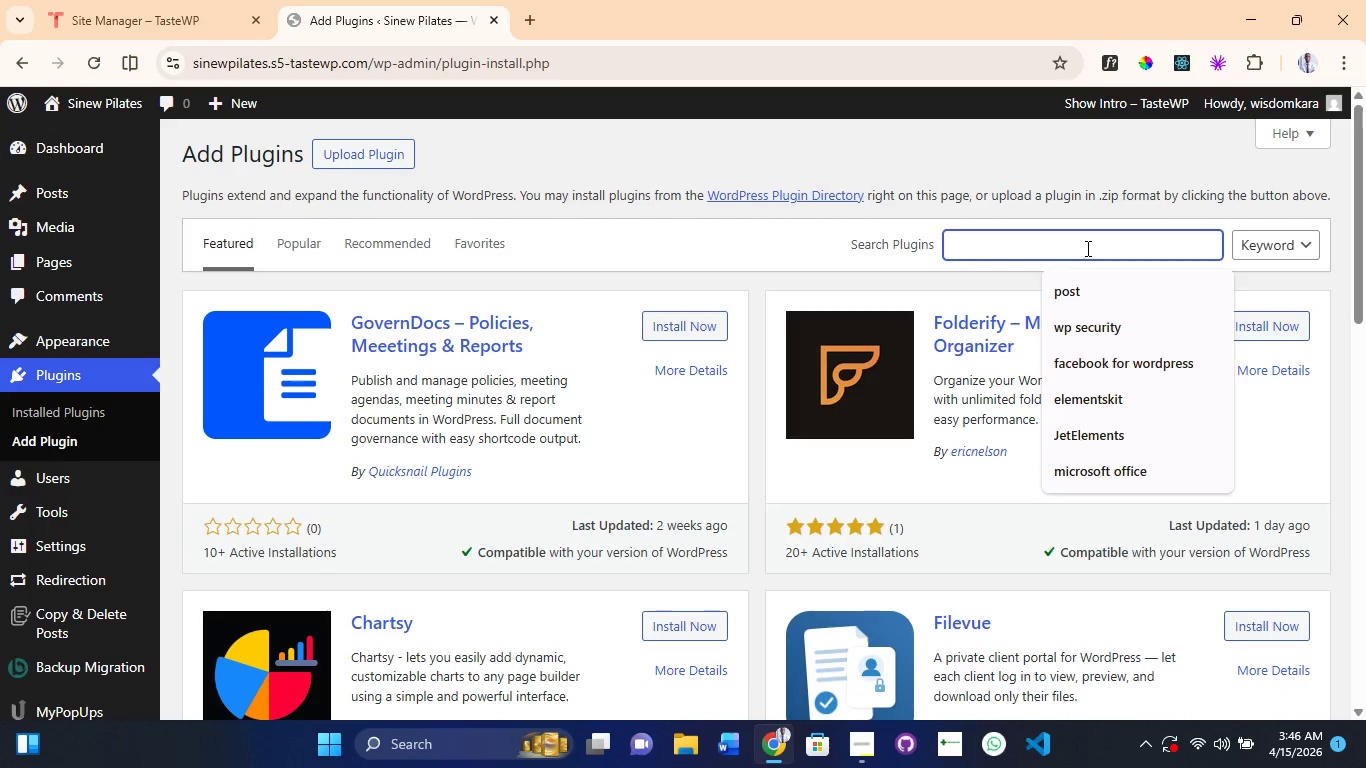 
type(woo)
 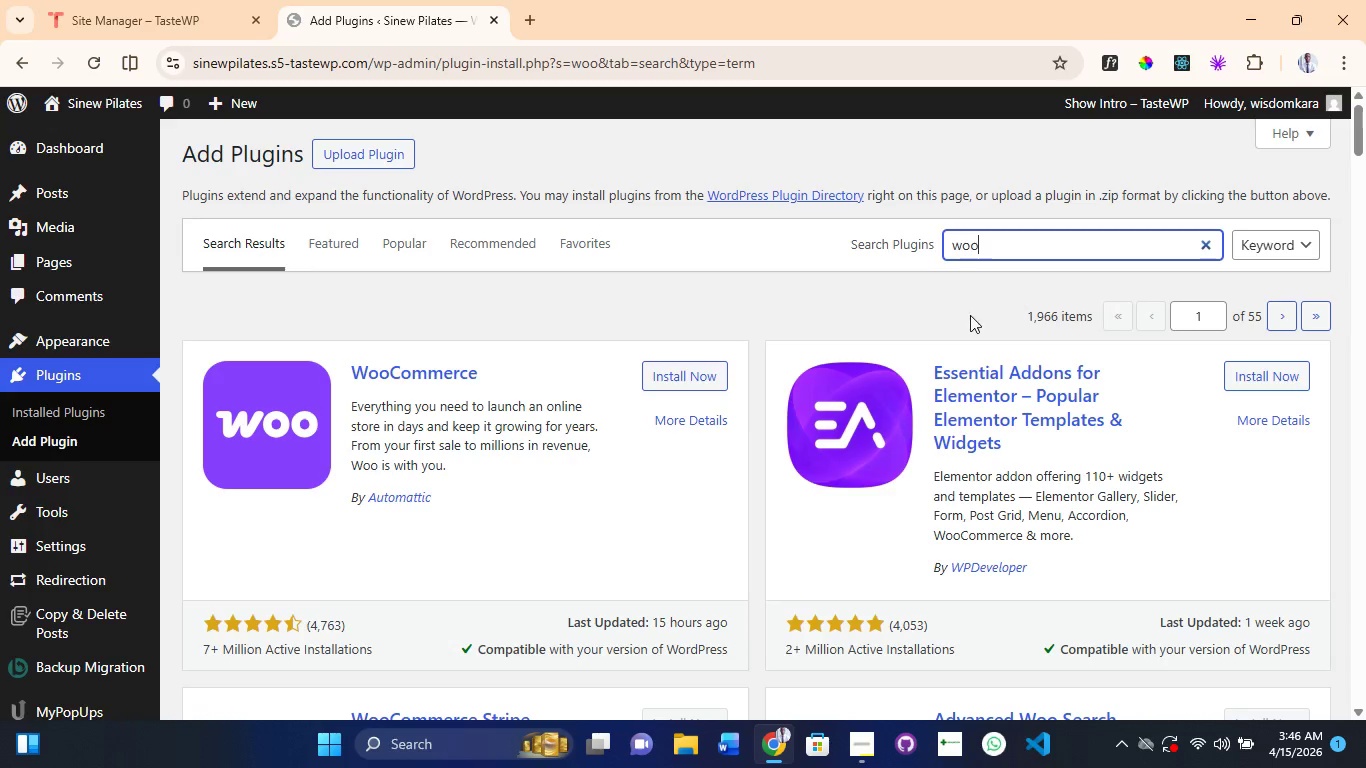 
wait(18.23)
 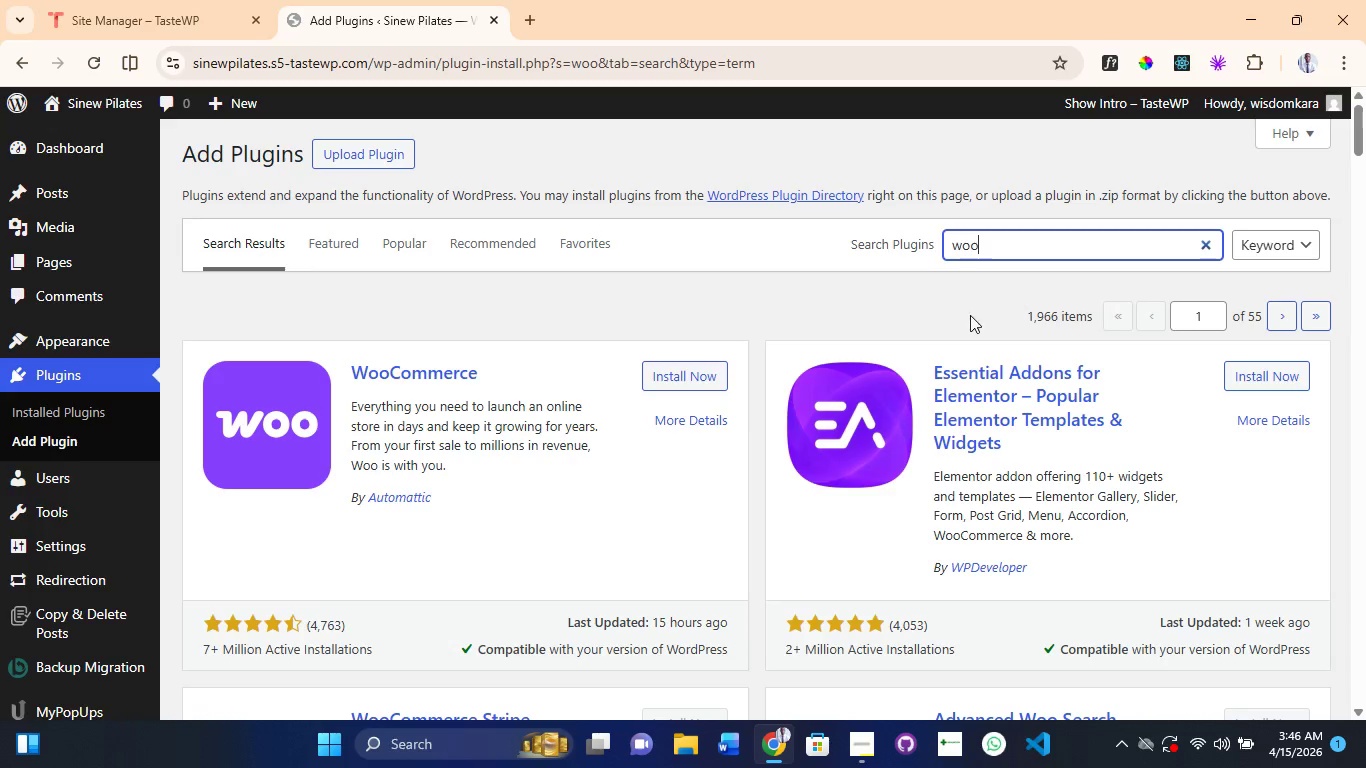 
left_click([690, 371])
 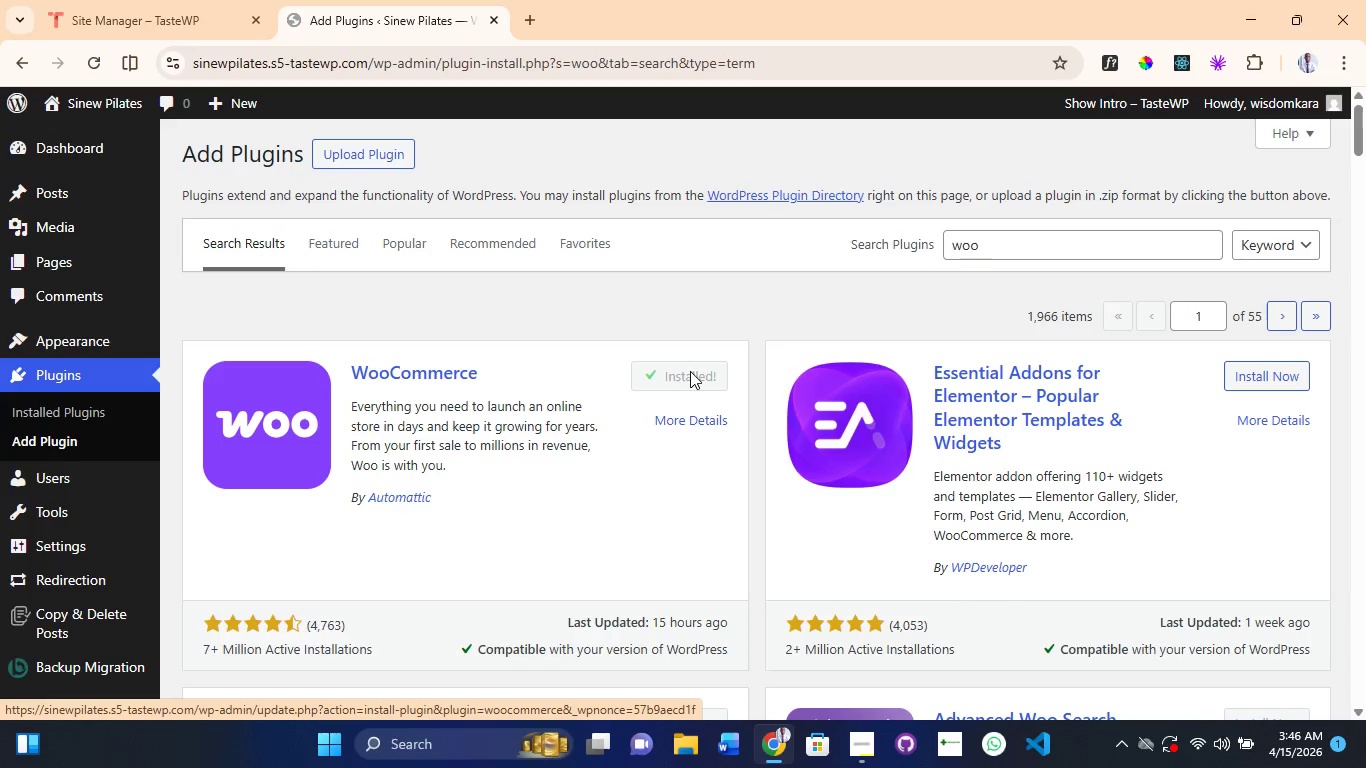 
wait(7.39)
 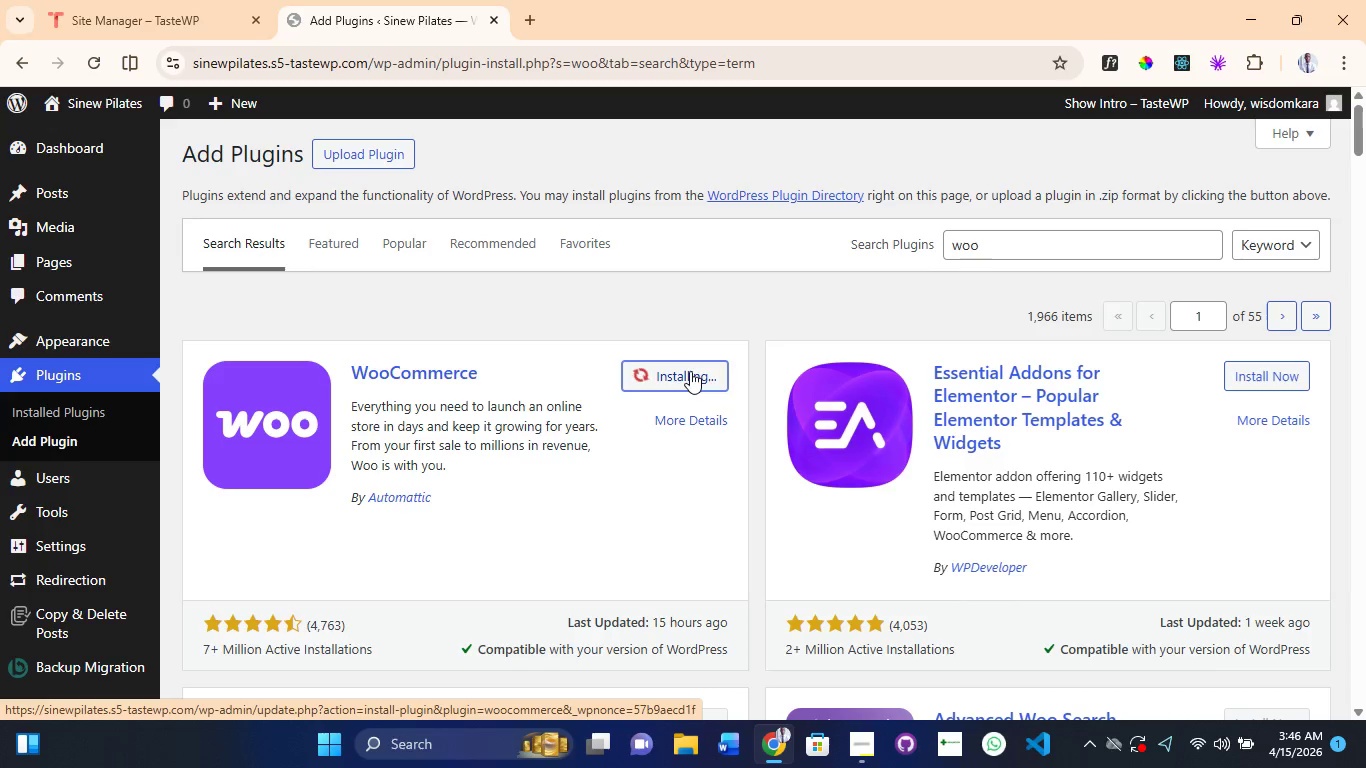 
left_click([691, 372])
 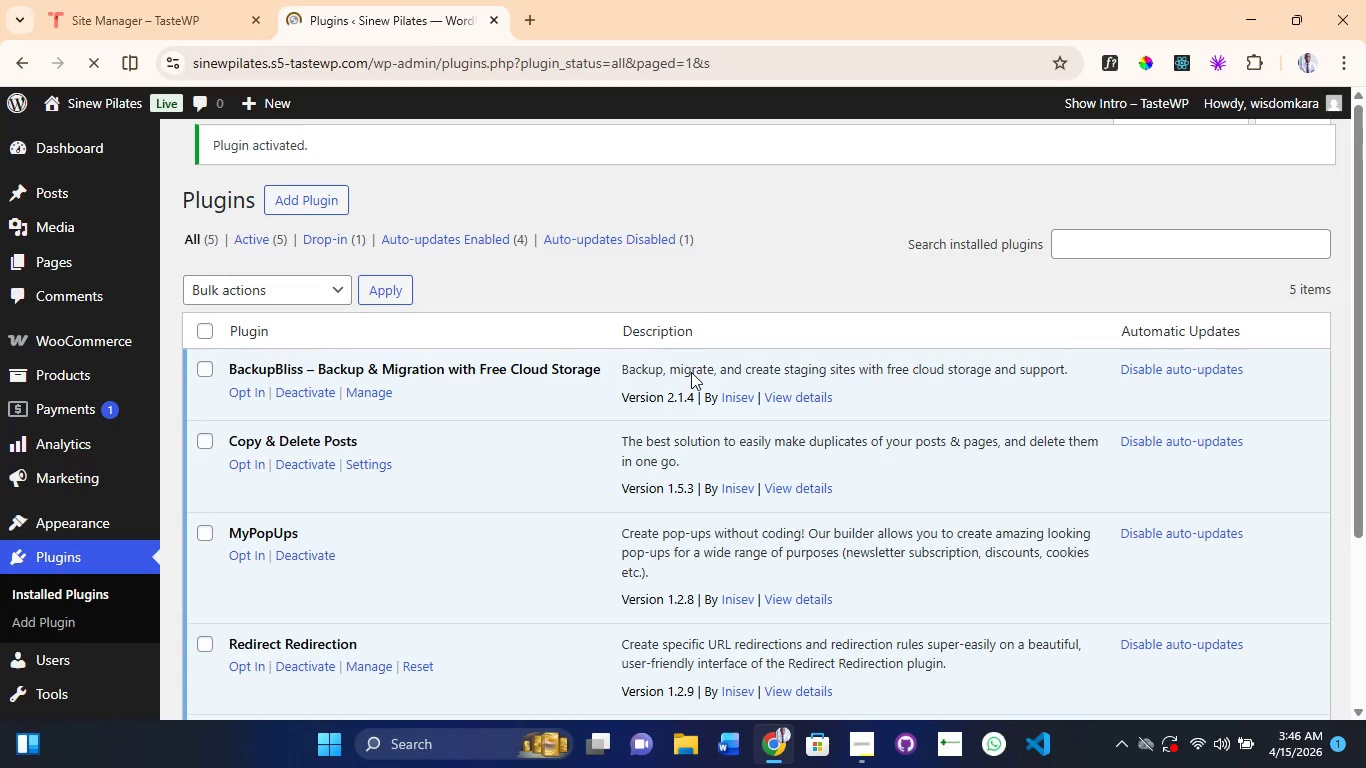 
wait(10.84)
 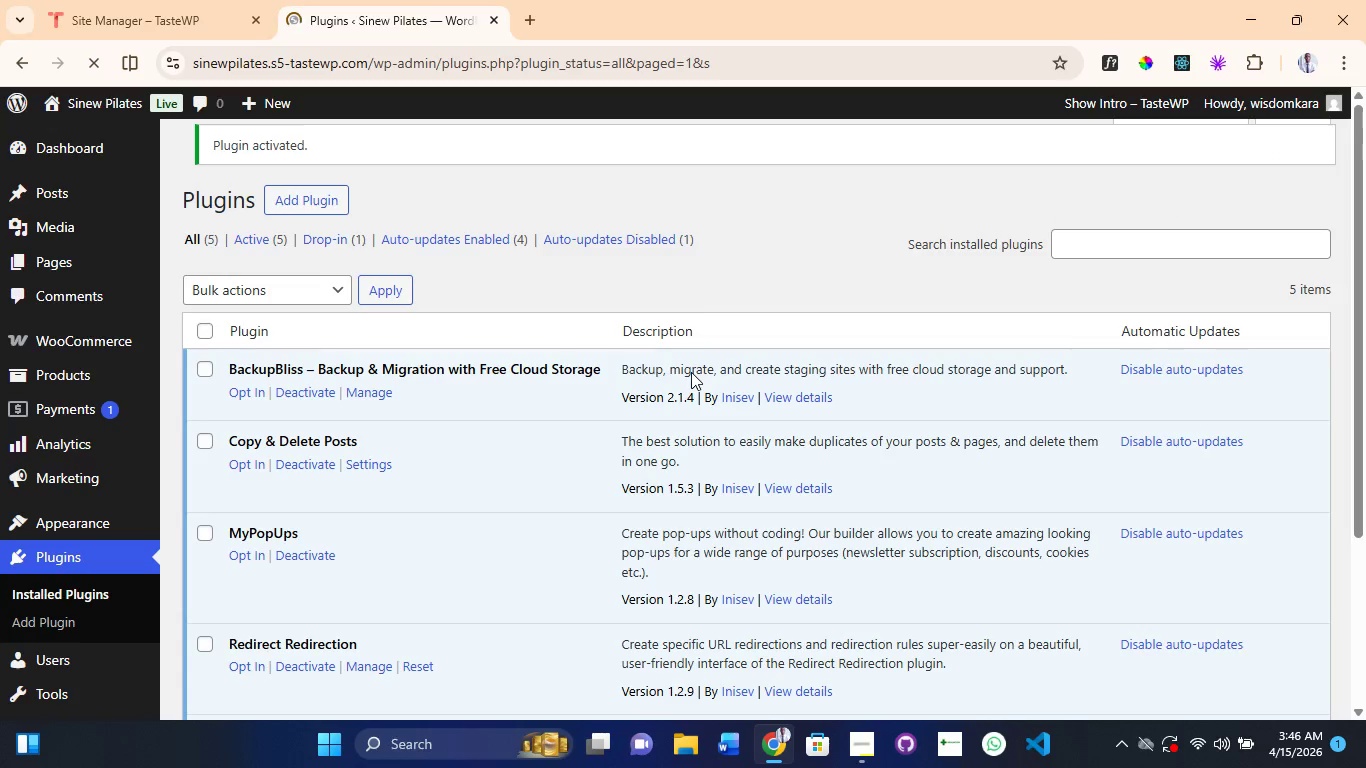 
scroll: coordinate [459, 501], scroll_direction: down, amount: 3.0
 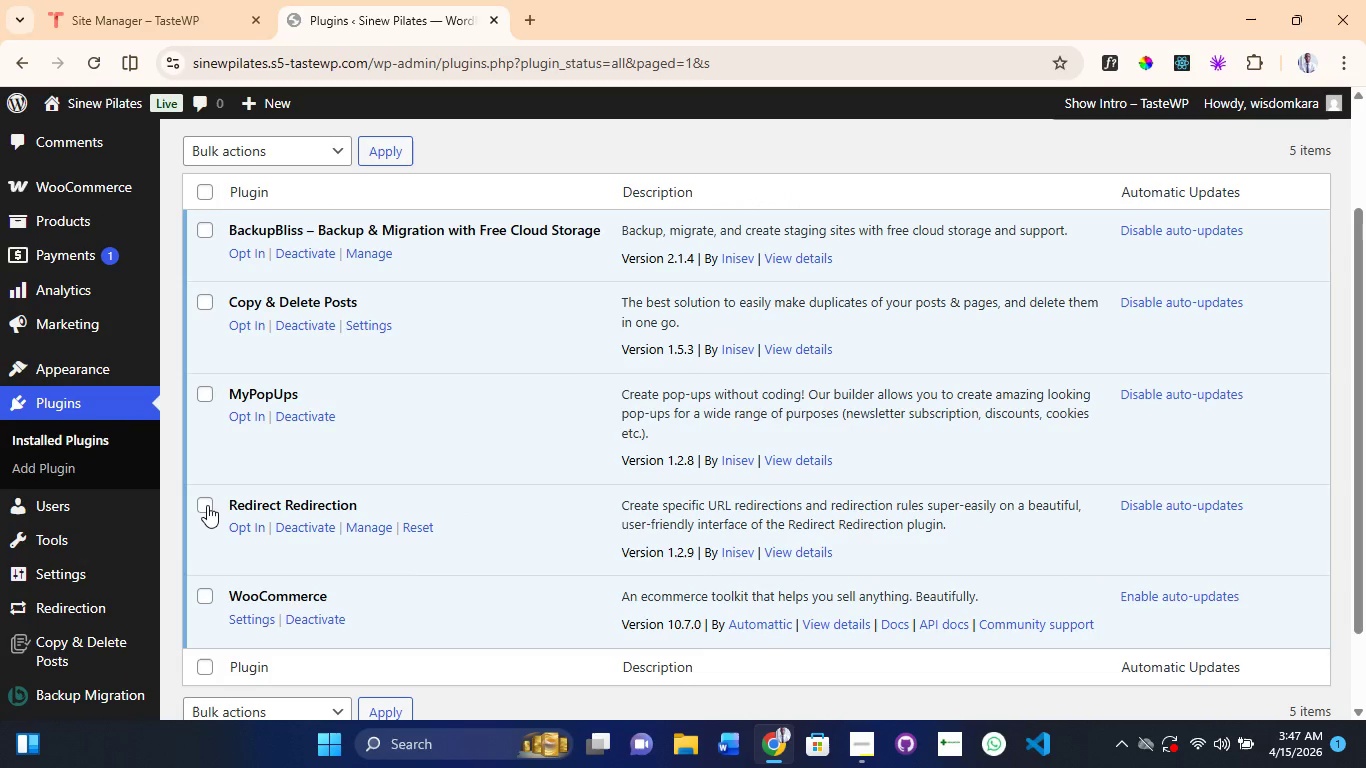 
left_click([207, 503])
 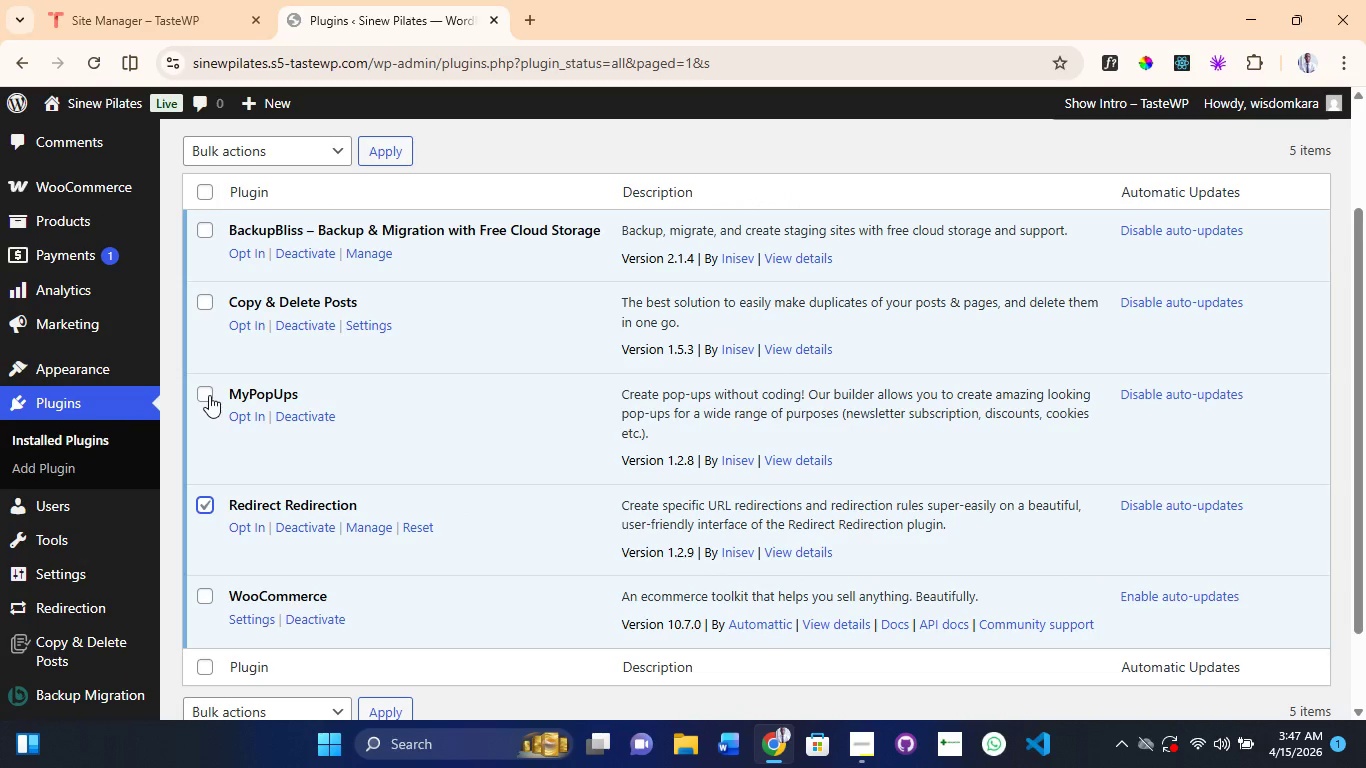 
left_click([209, 395])
 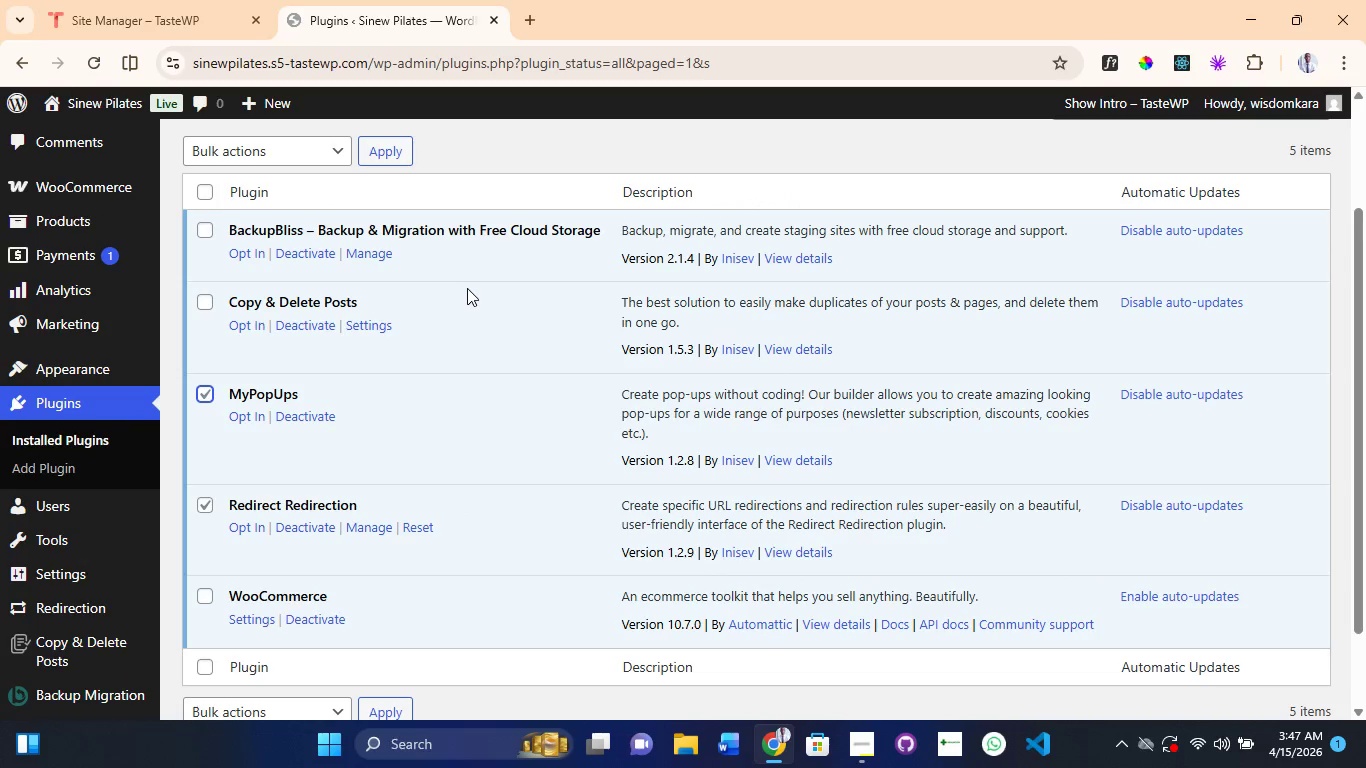 
scroll: coordinate [467, 289], scroll_direction: up, amount: 3.0
 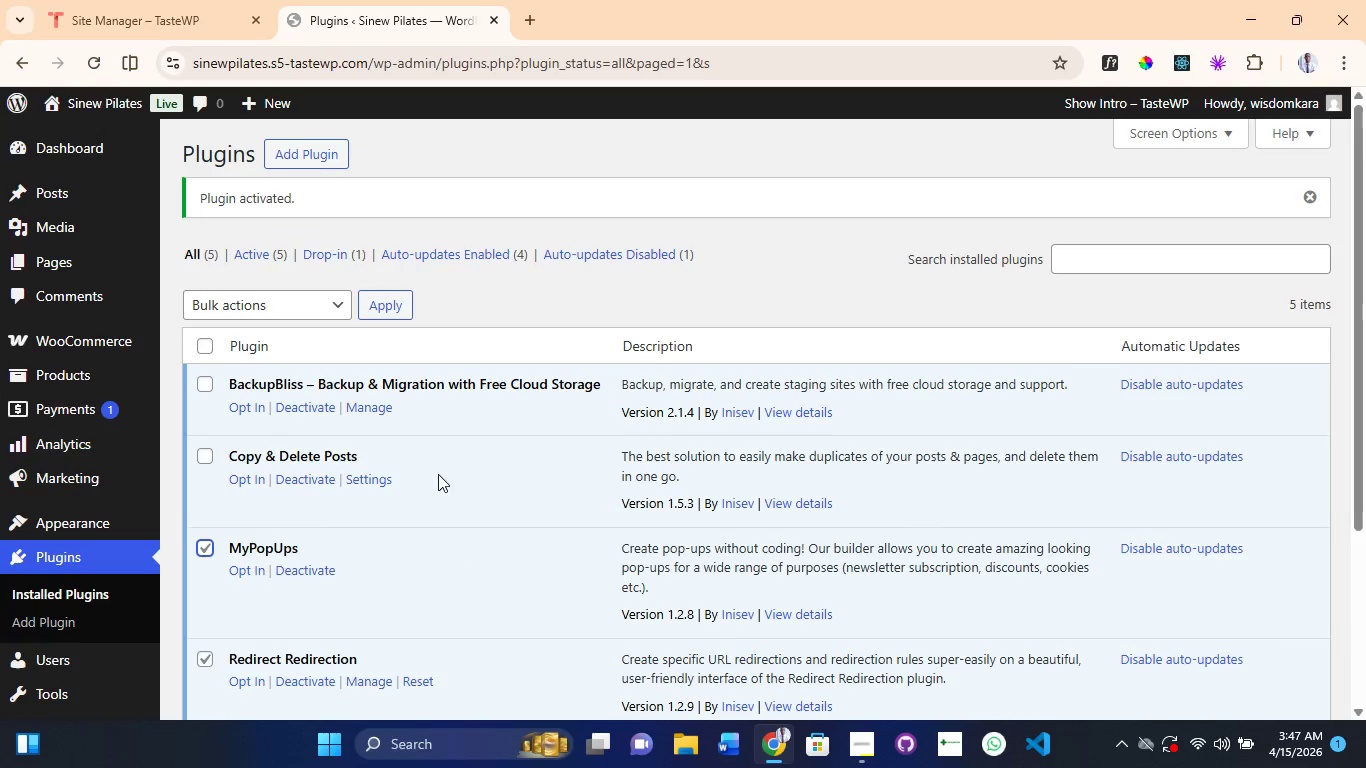 
left_click([344, 296])
 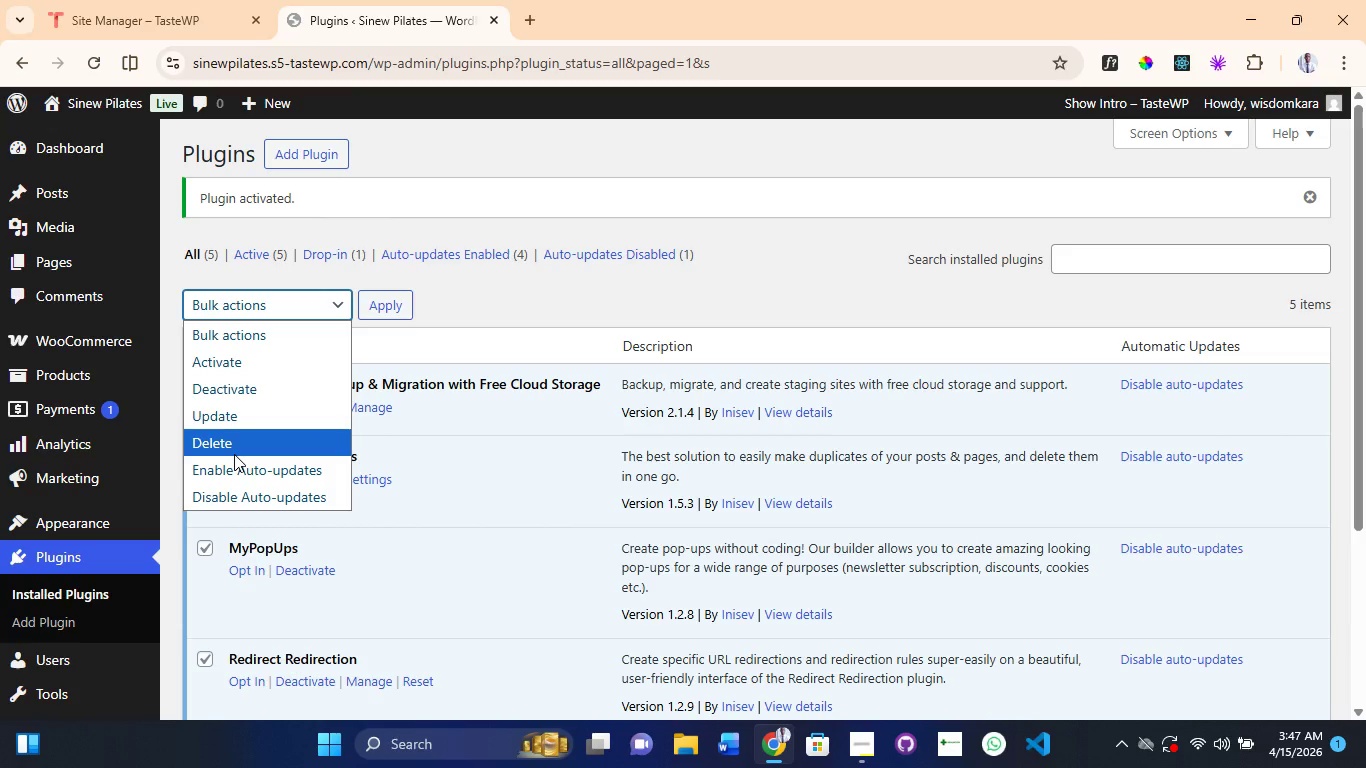 
left_click([235, 447])
 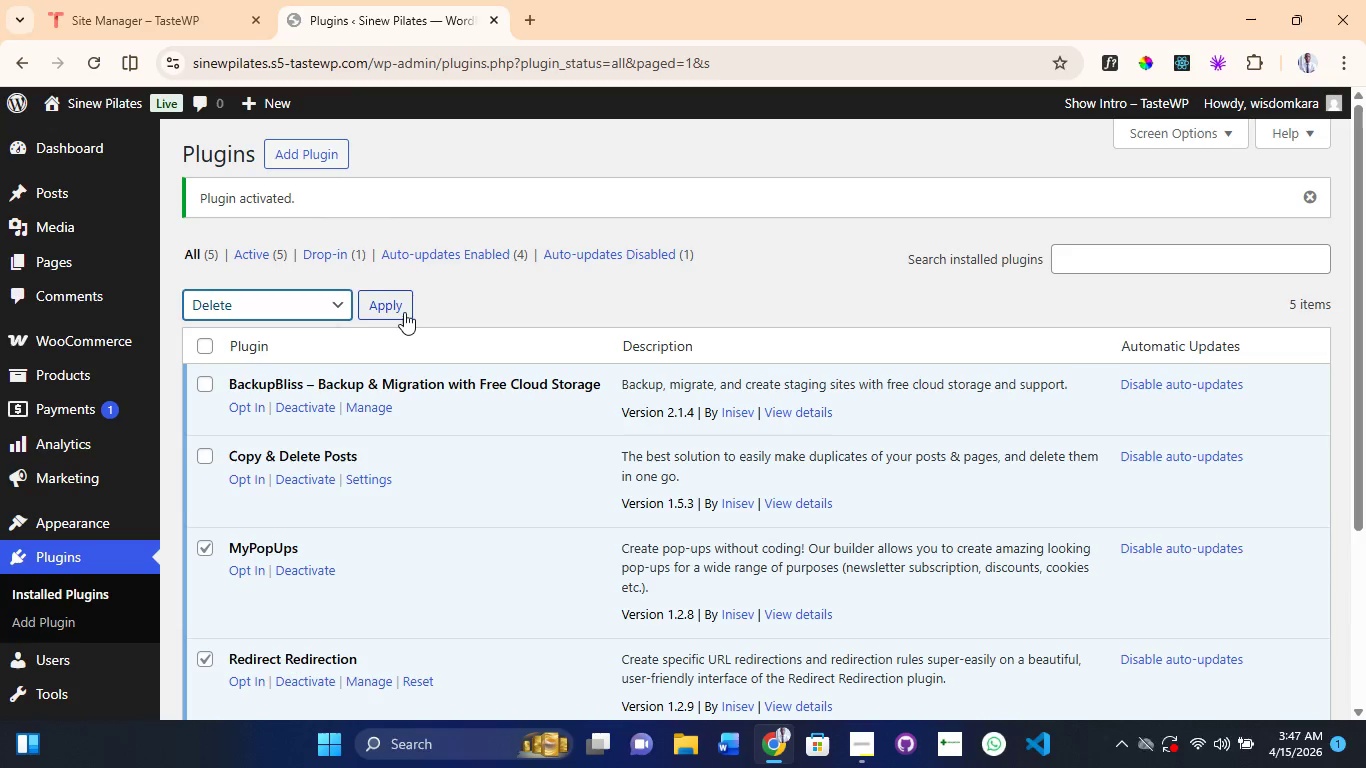 
left_click([404, 312])
 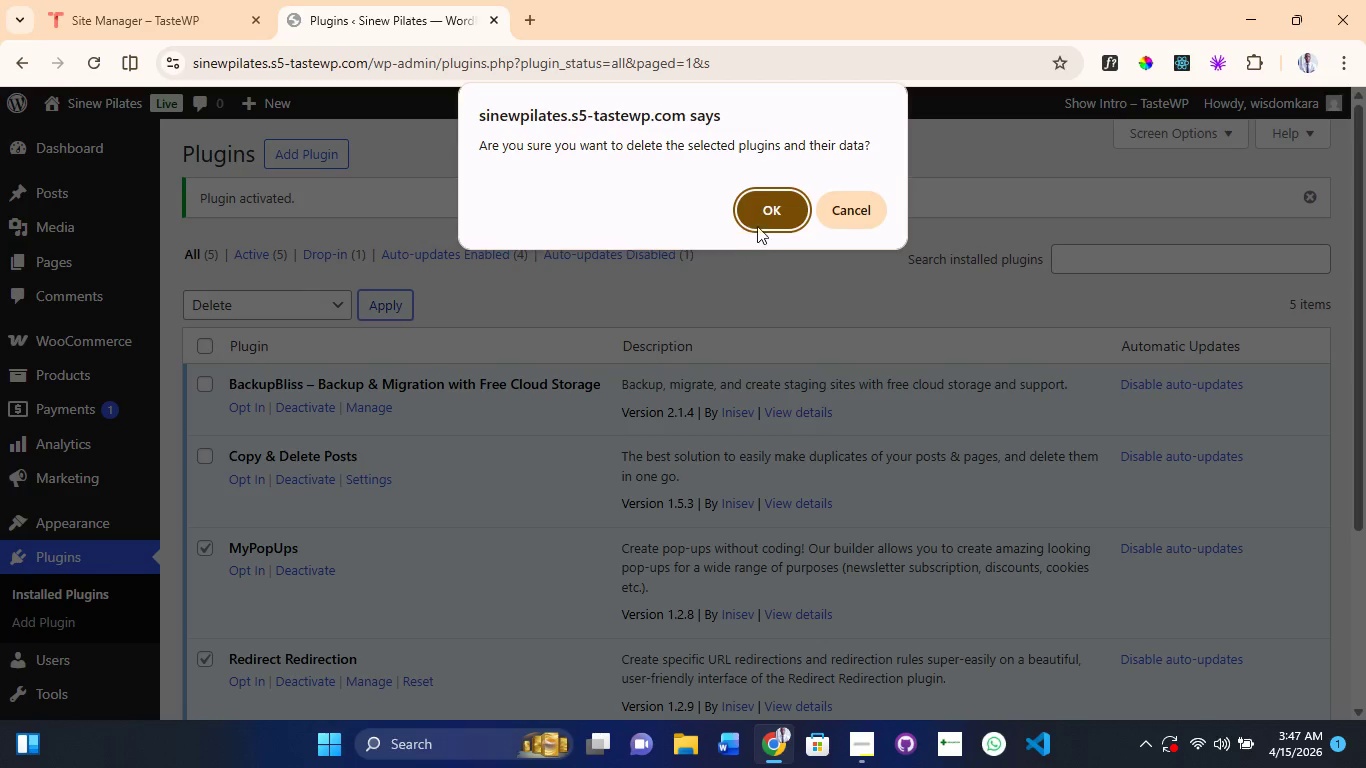 
left_click([762, 221])
 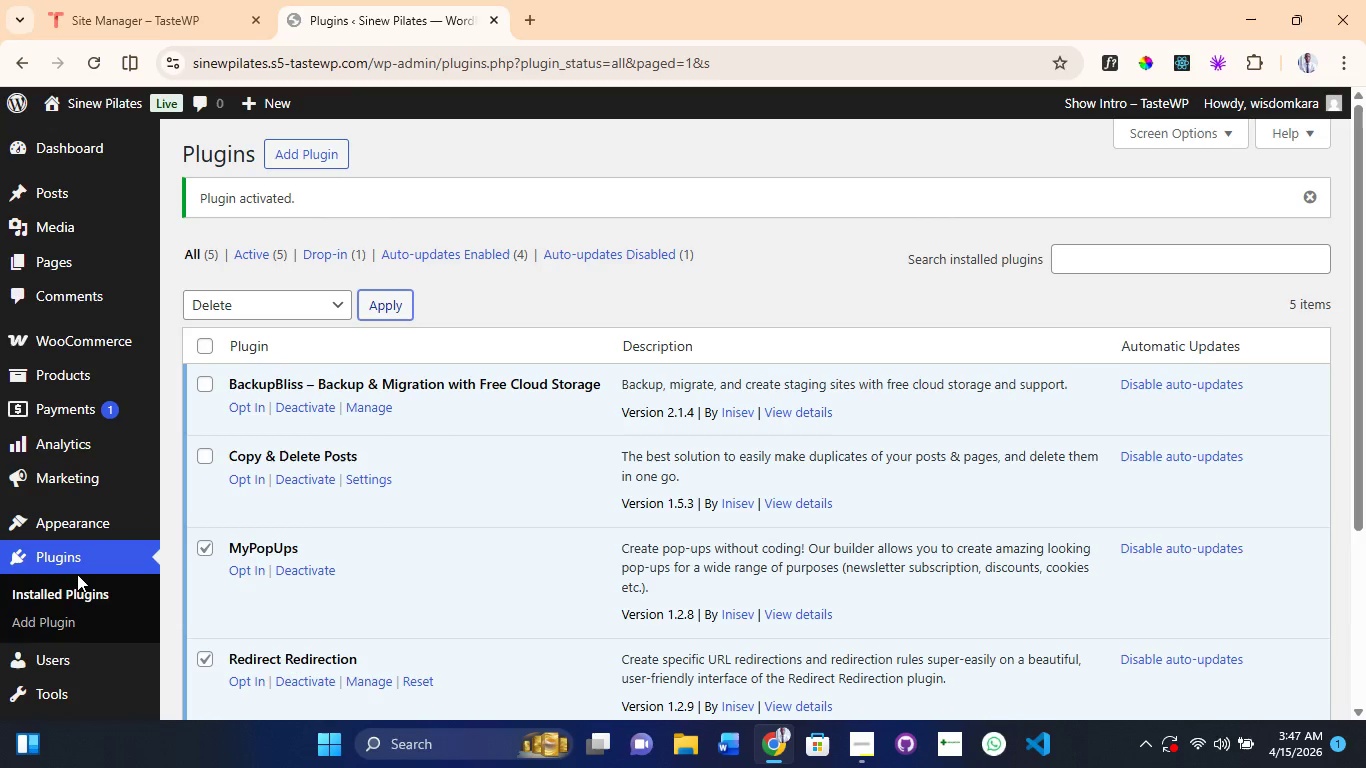 
scroll: coordinate [77, 574], scroll_direction: up, amount: 2.0
 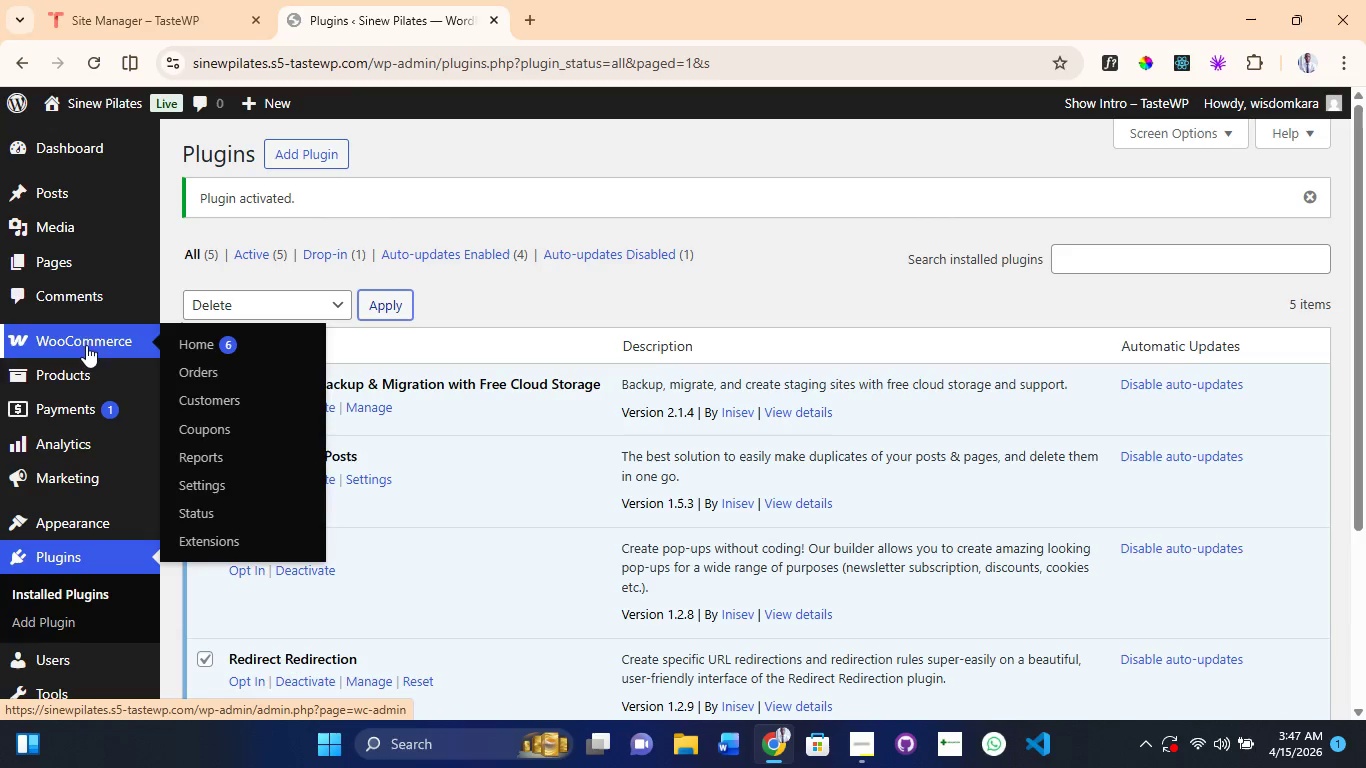 
mouse_move([74, 386])
 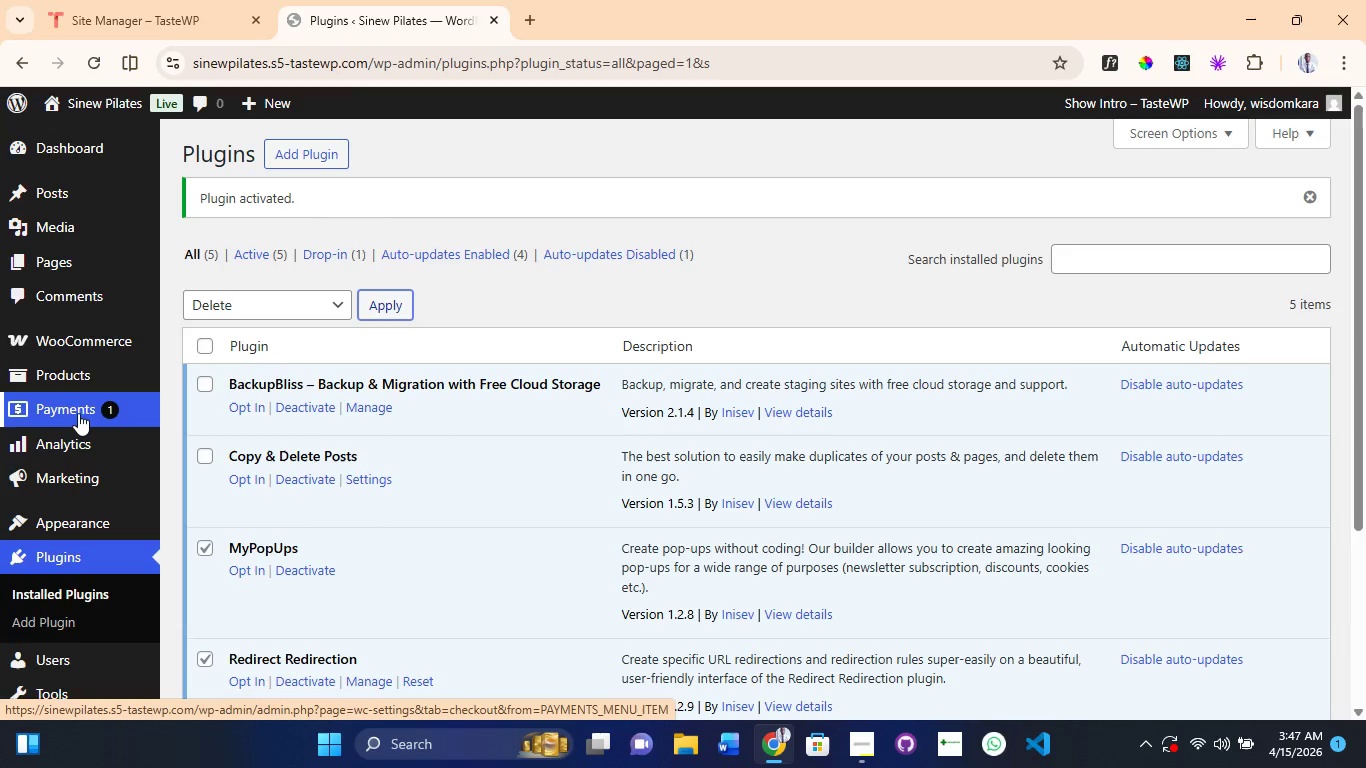 
wait(6.24)
 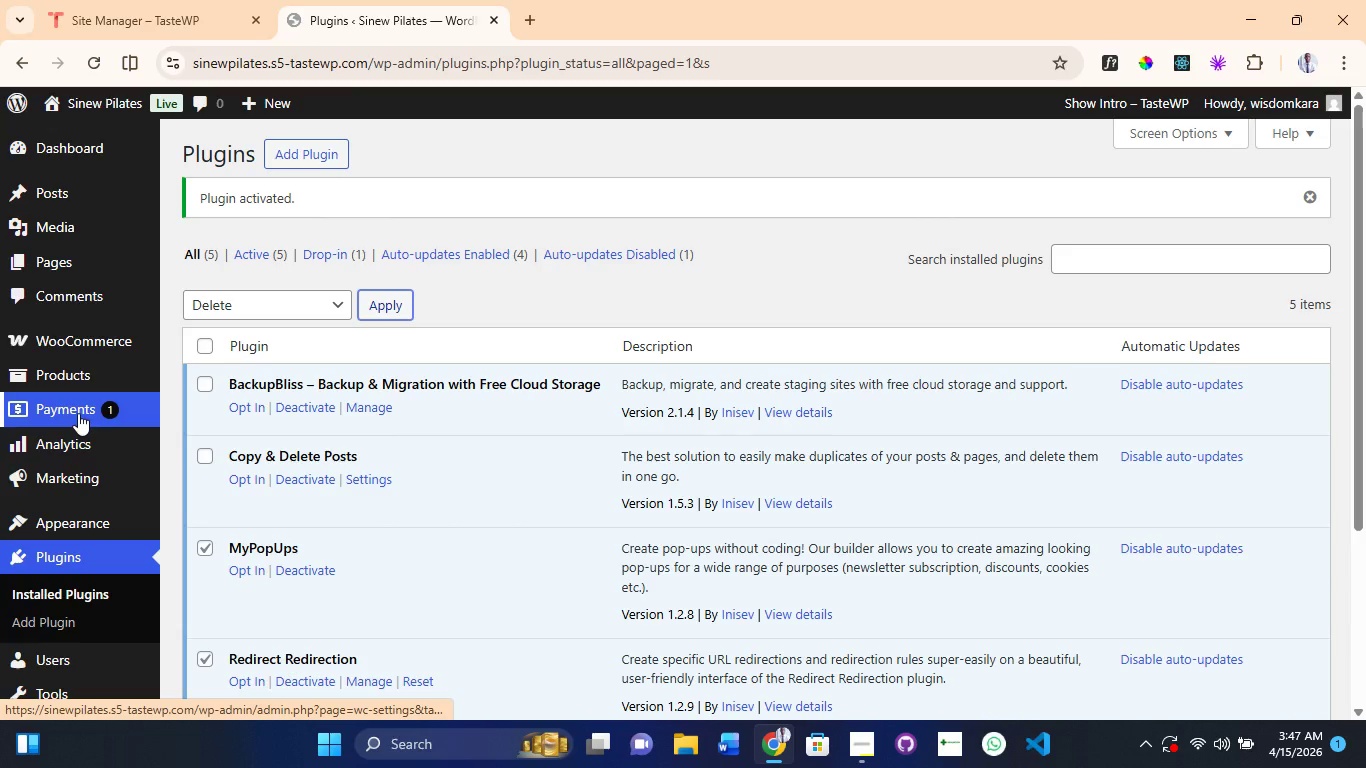 
mouse_move([92, 428])
 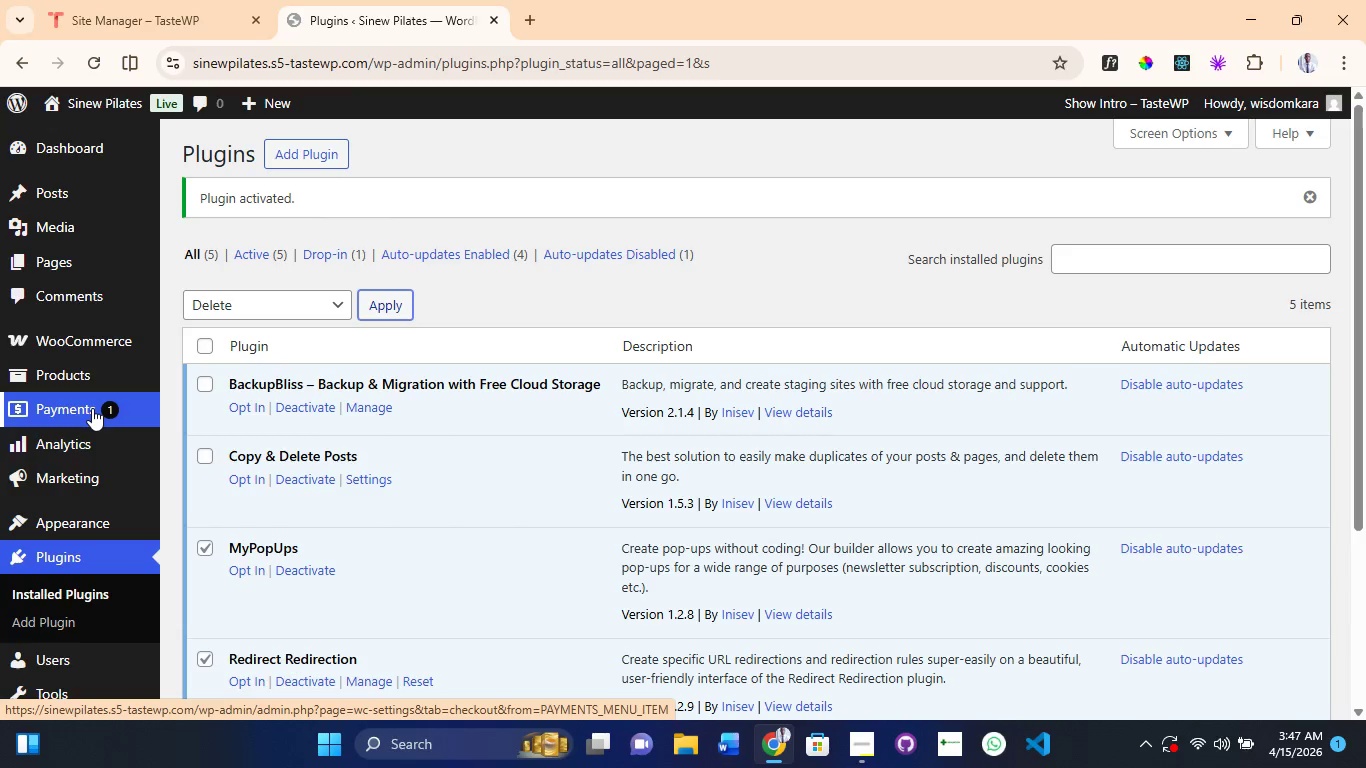 
mouse_move([84, 452])
 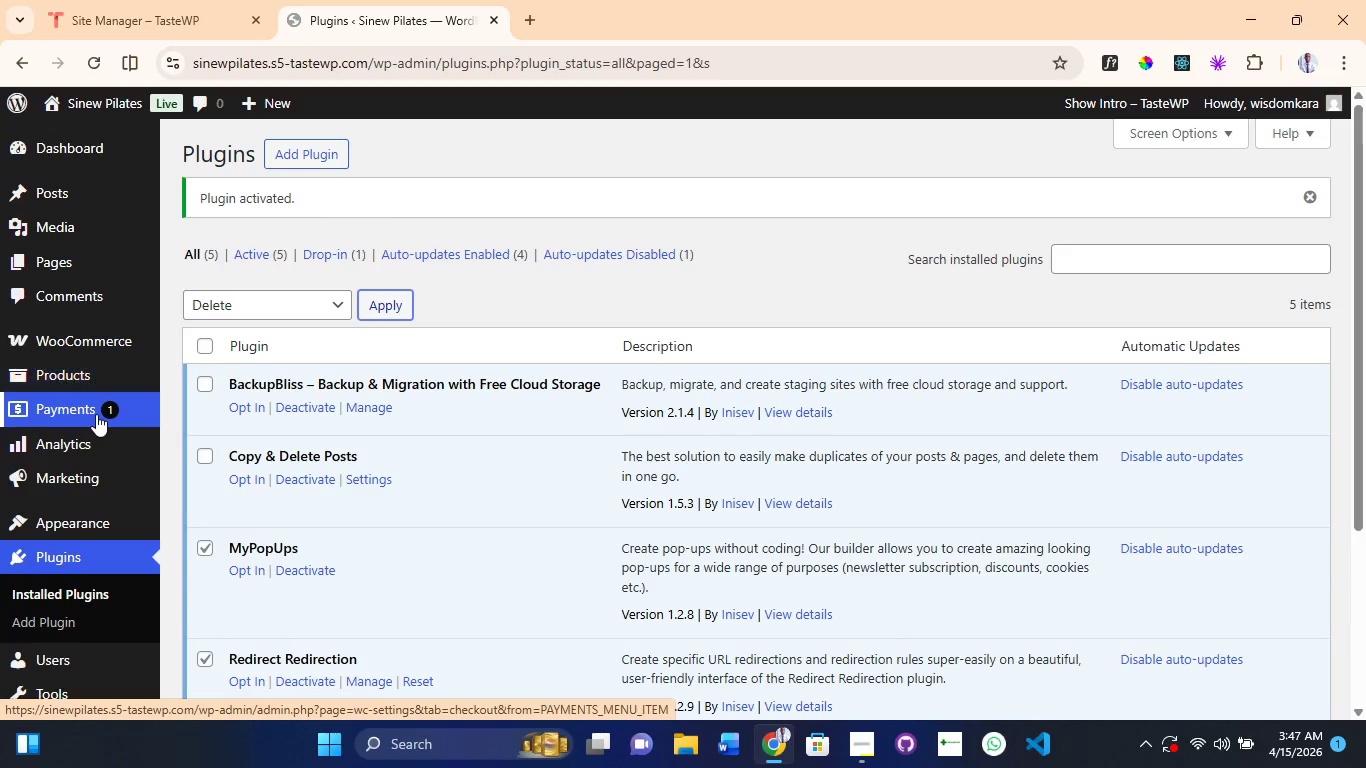 
left_click([96, 414])
 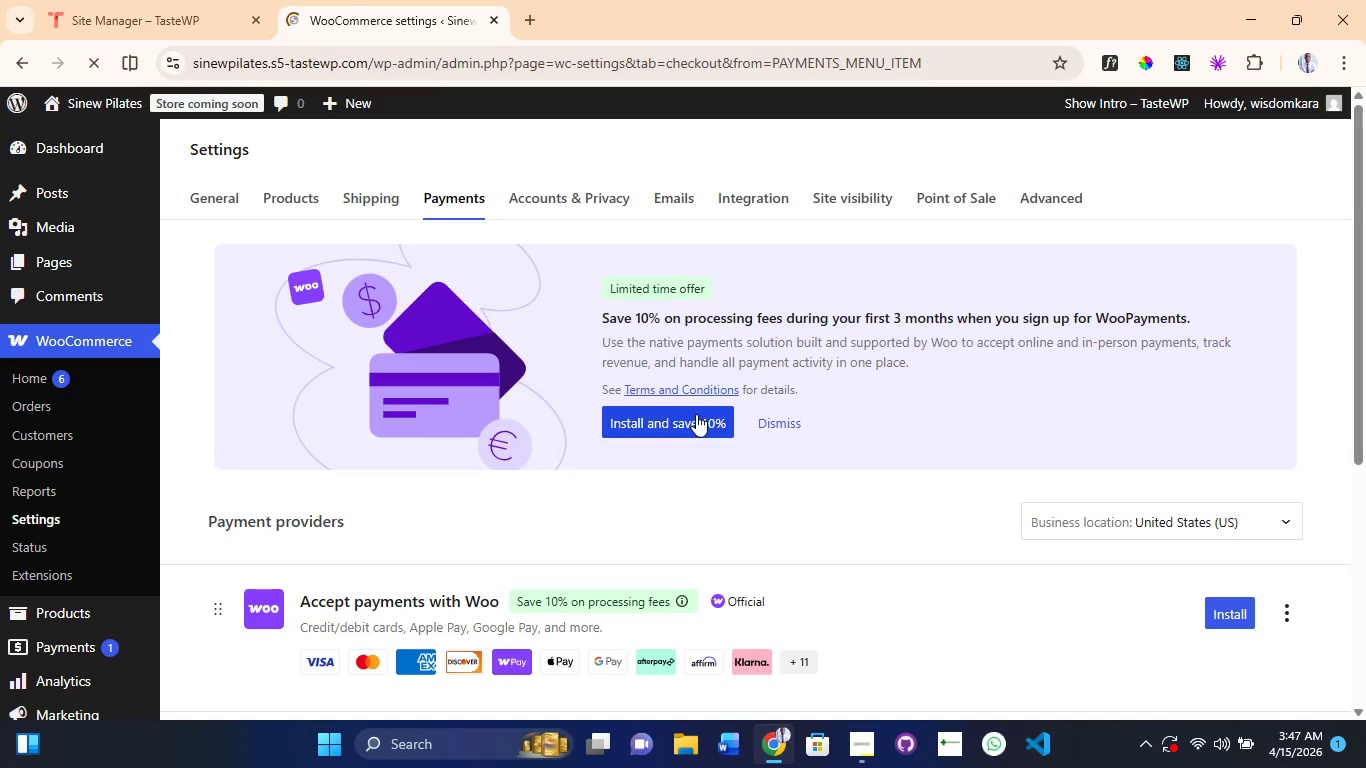 
wait(6.61)
 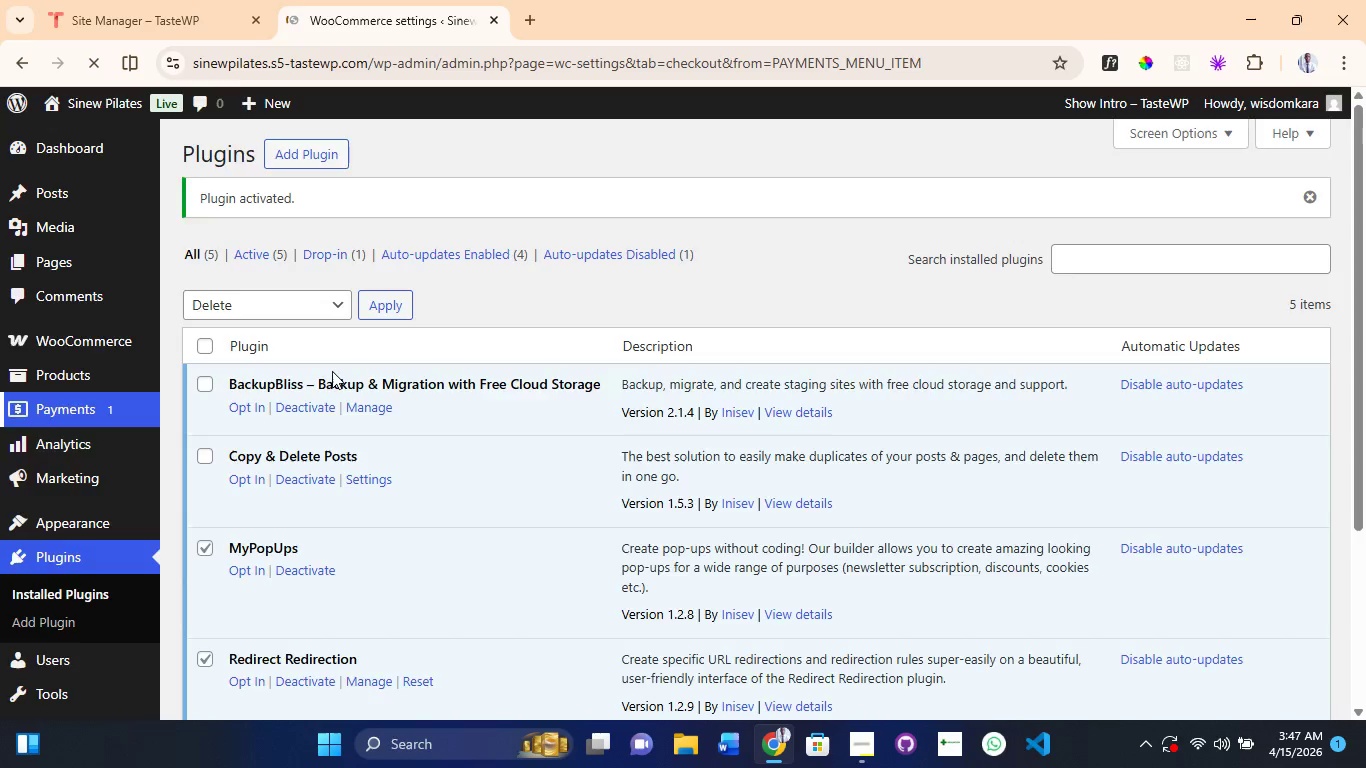 
scroll: coordinate [328, 411], scroll_direction: down, amount: 7.0
 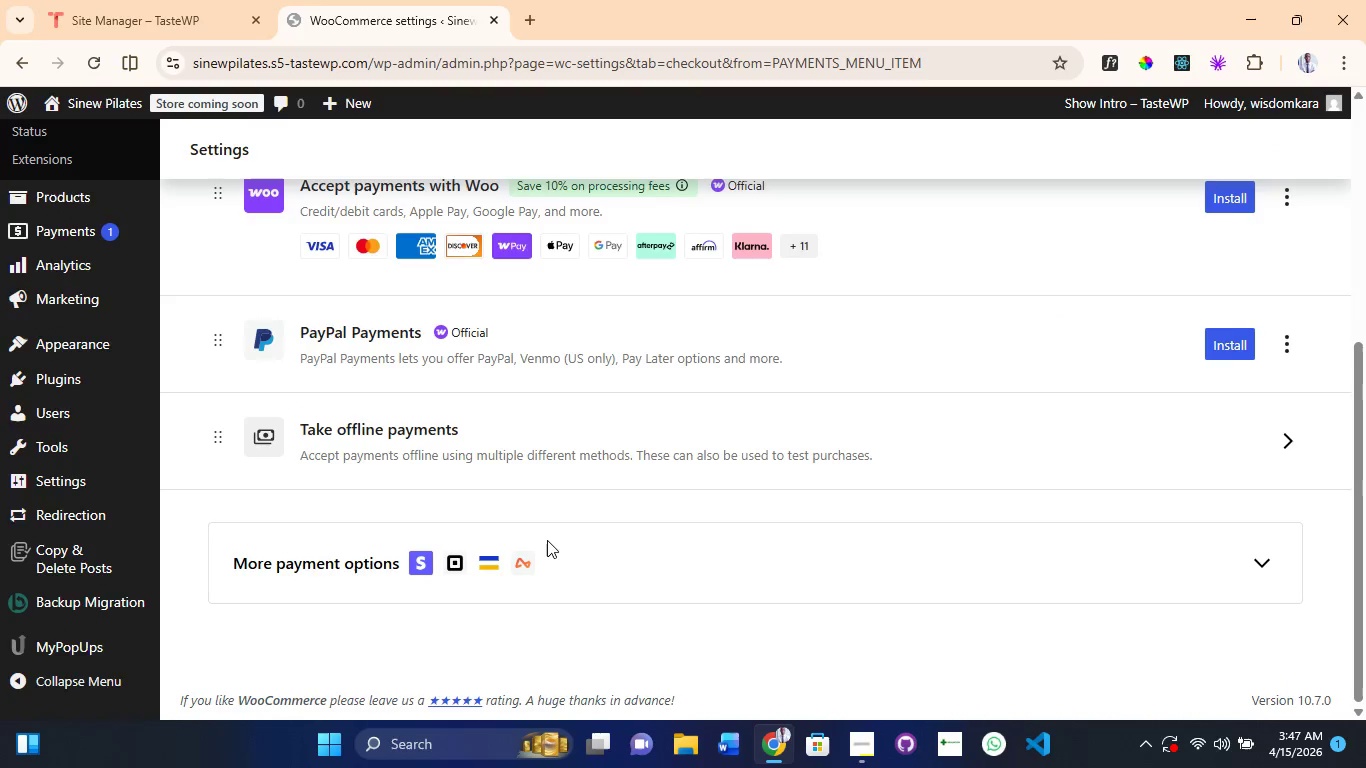 
scroll: coordinate [548, 539], scroll_direction: up, amount: 7.0
 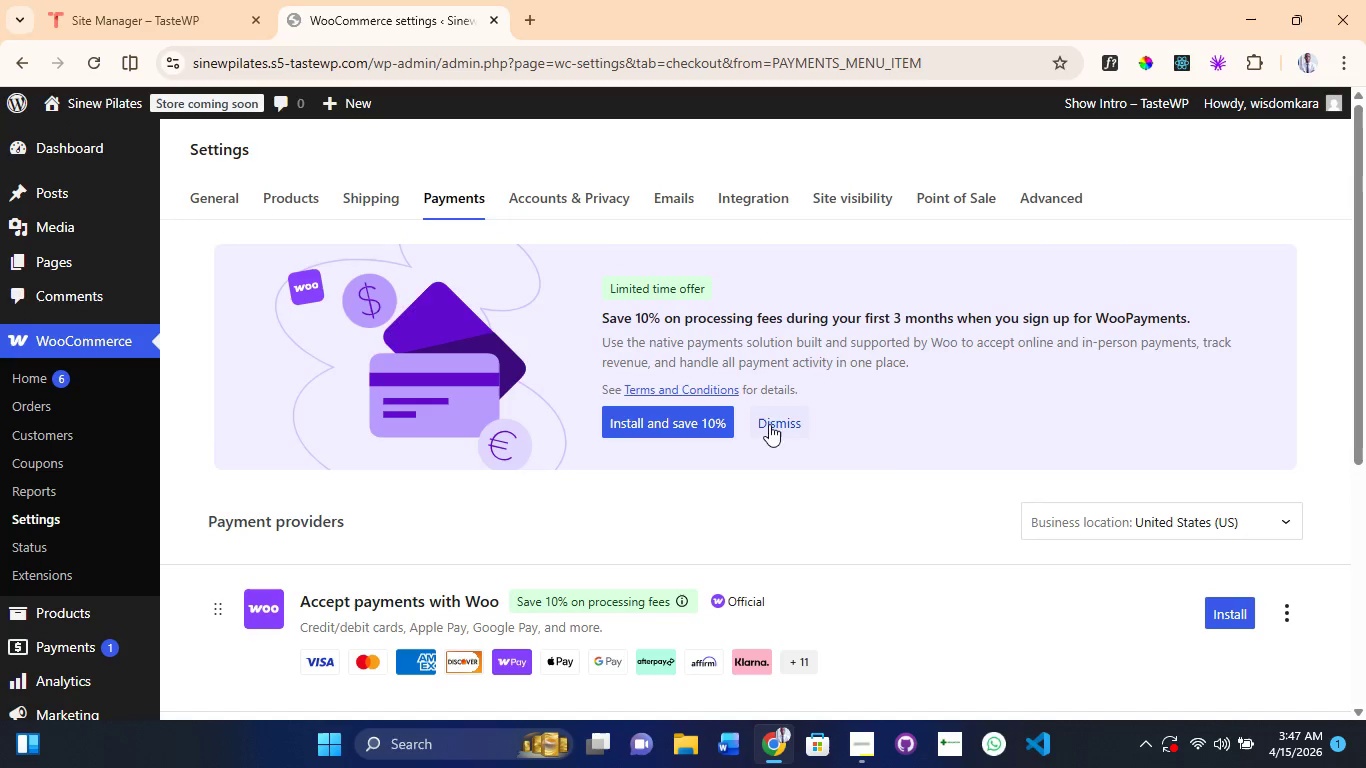 
left_click([779, 414])
 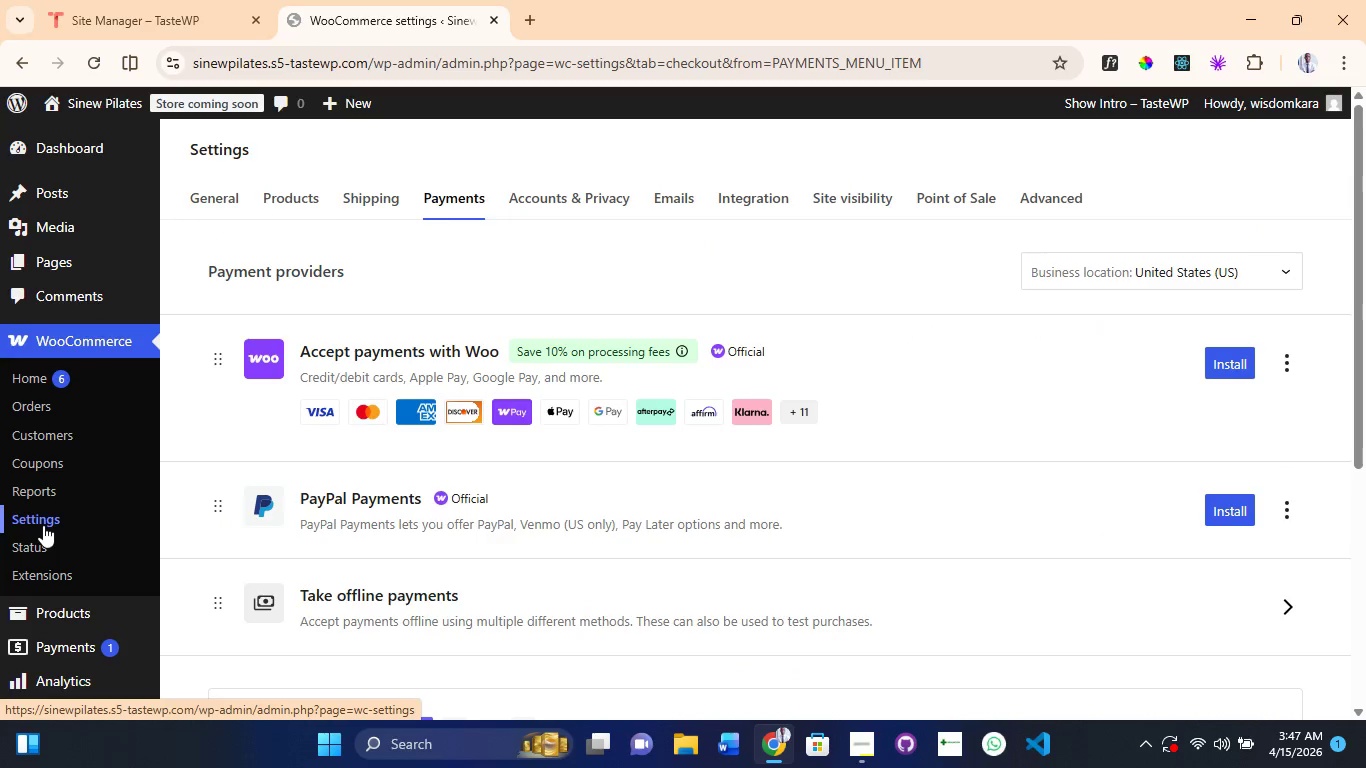 
wait(5.69)
 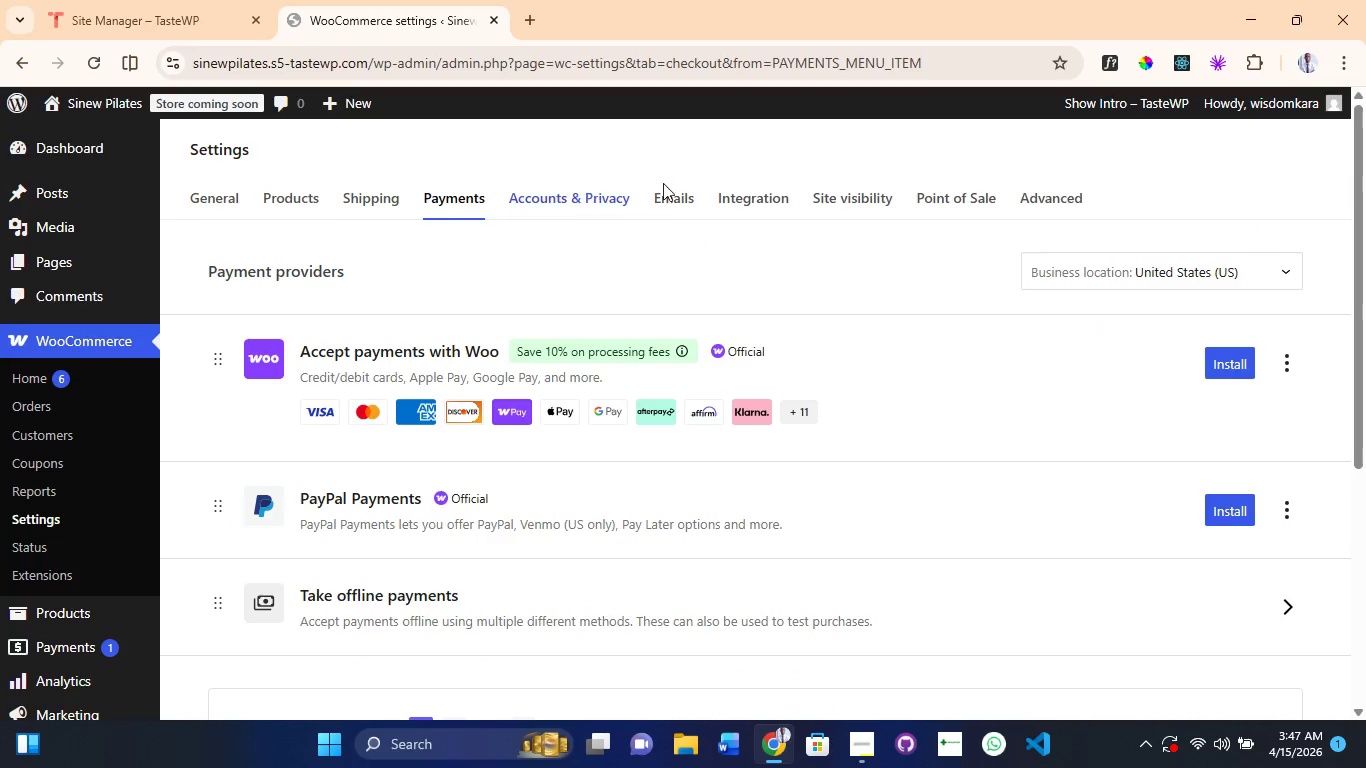 
scroll: coordinate [54, 194], scroll_direction: up, amount: 7.0
 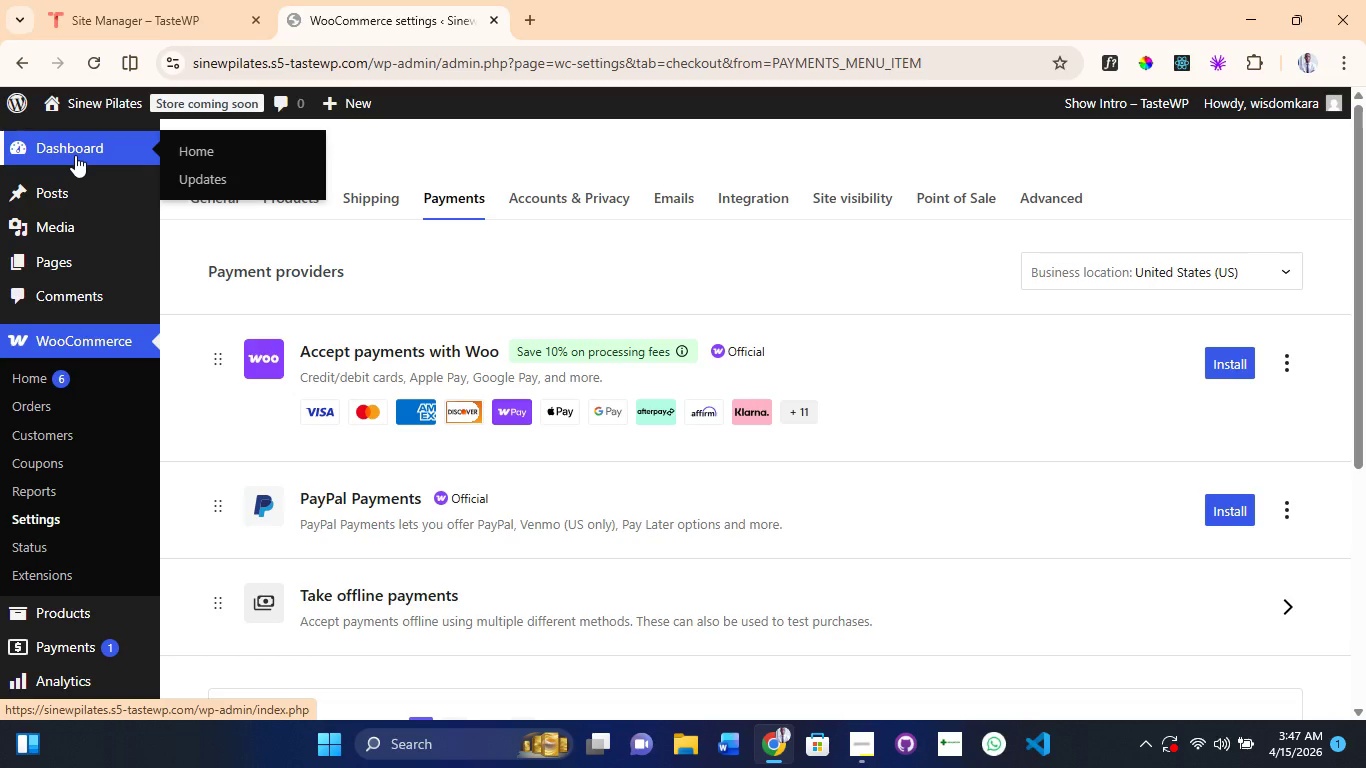 
right_click([73, 159])
 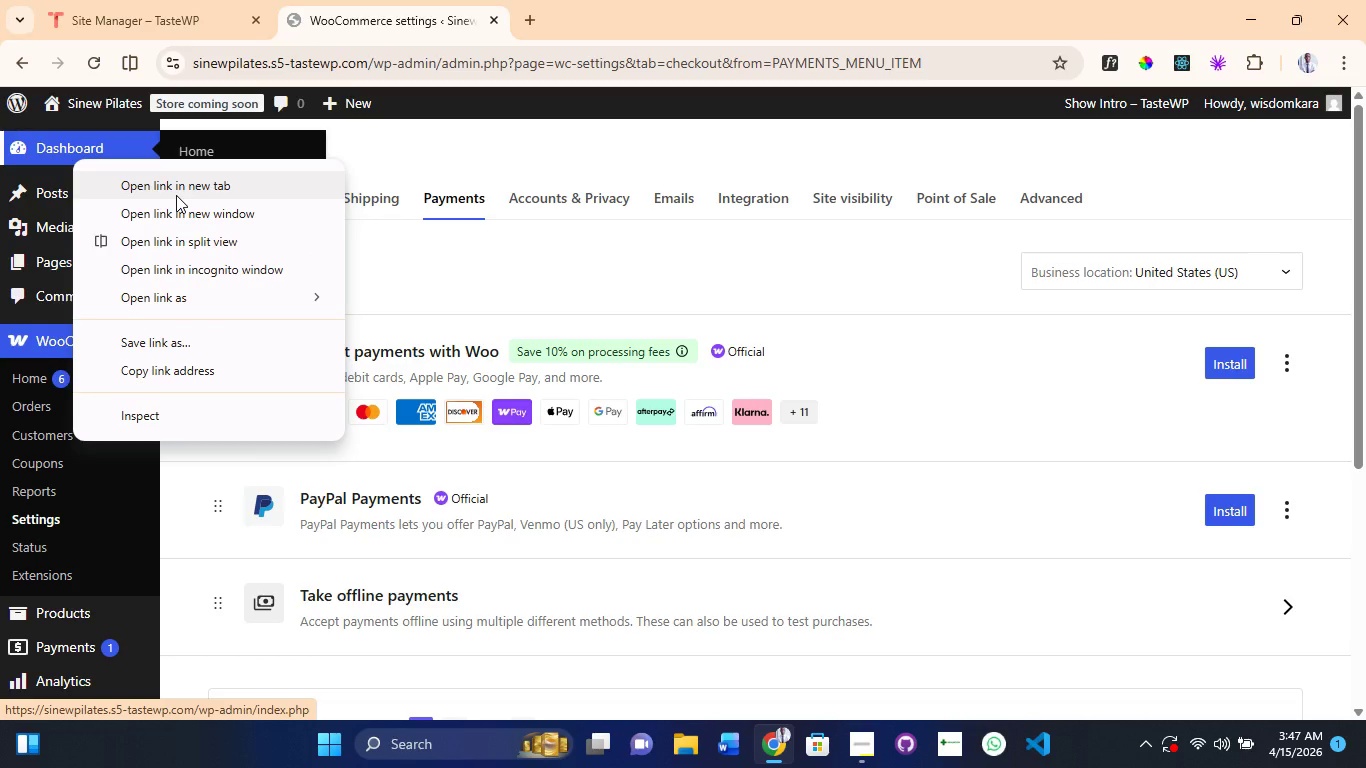 
left_click([176, 195])
 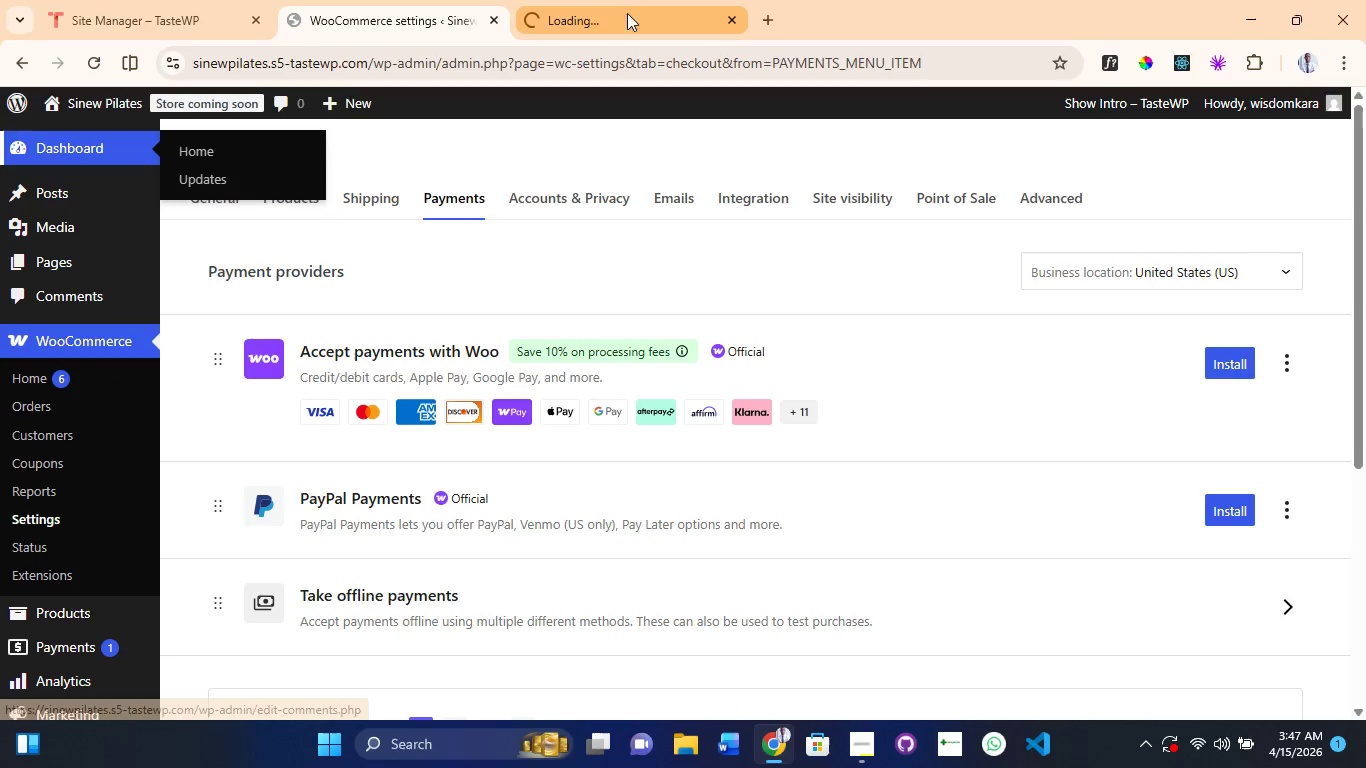 
left_click([638, 9])
 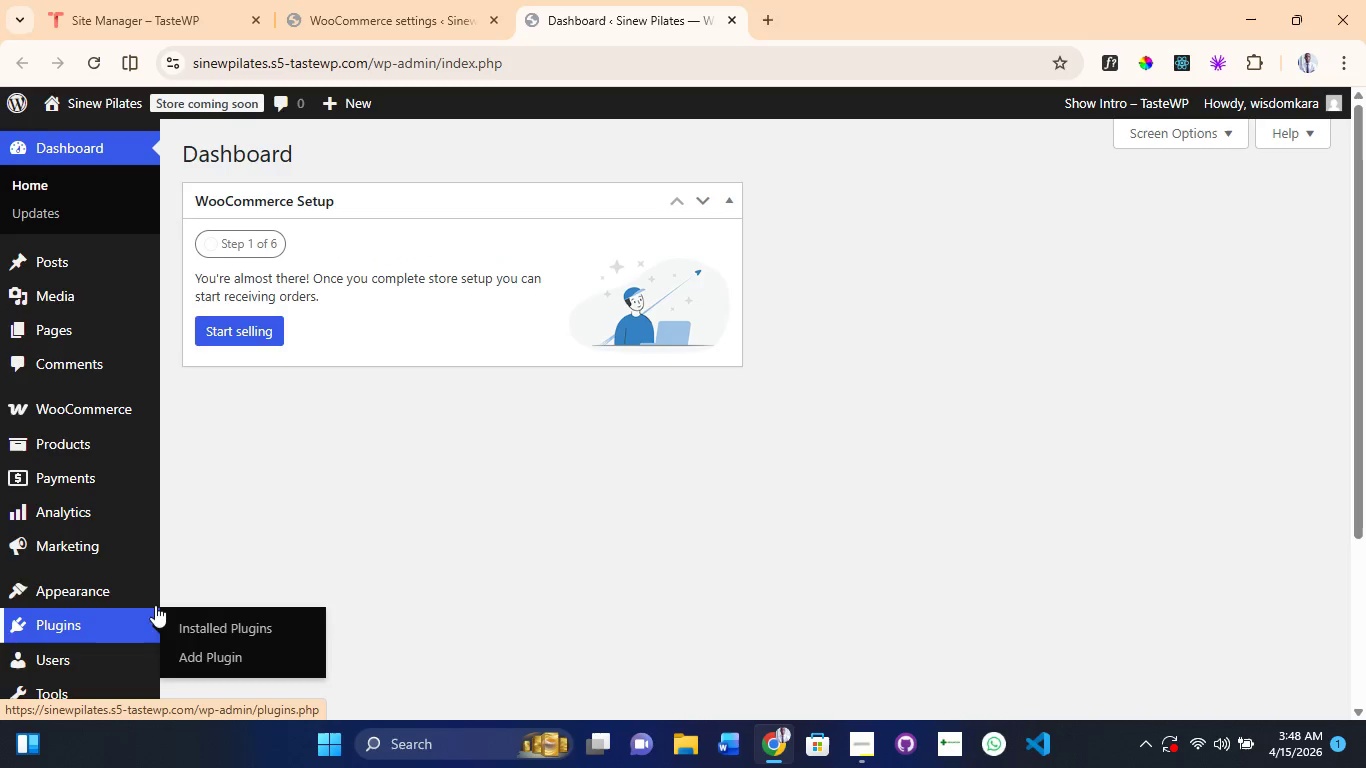 
left_click([247, 650])
 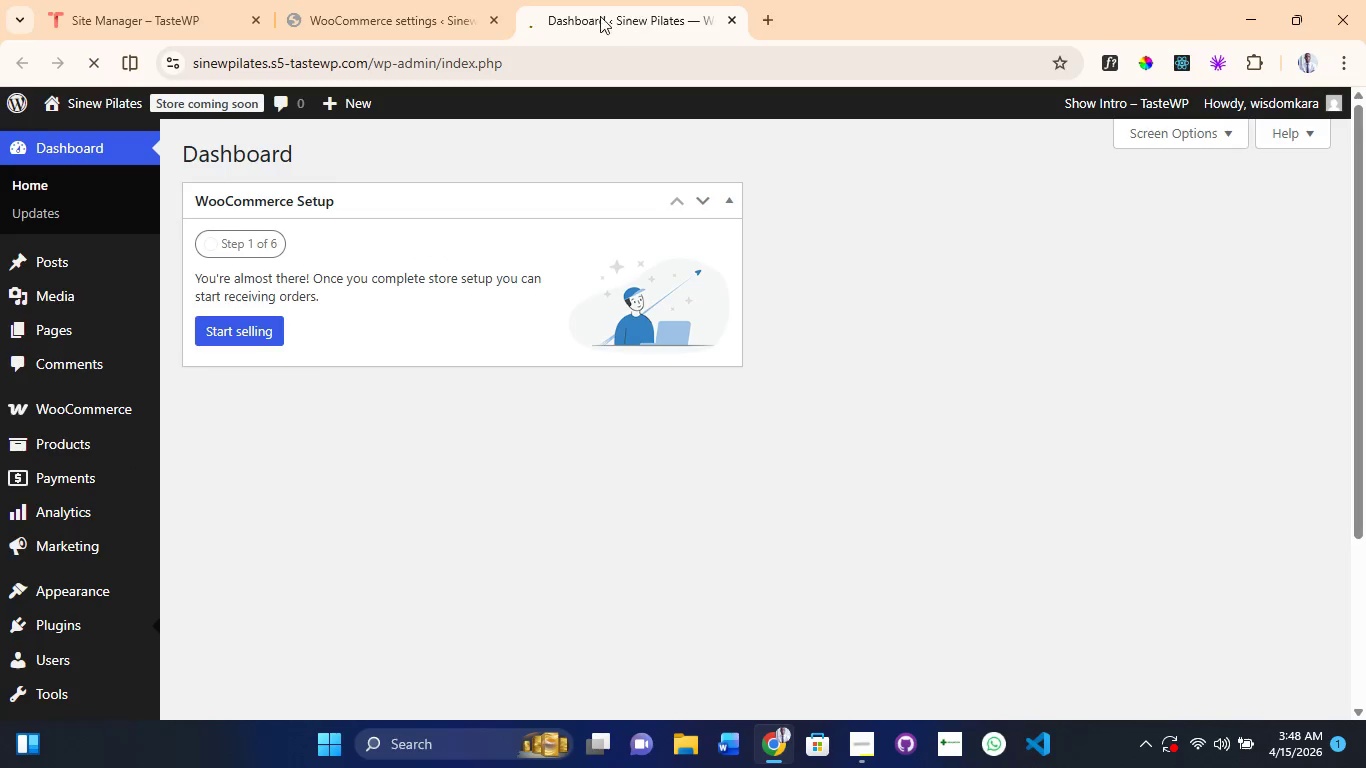 
left_click([418, 6])
 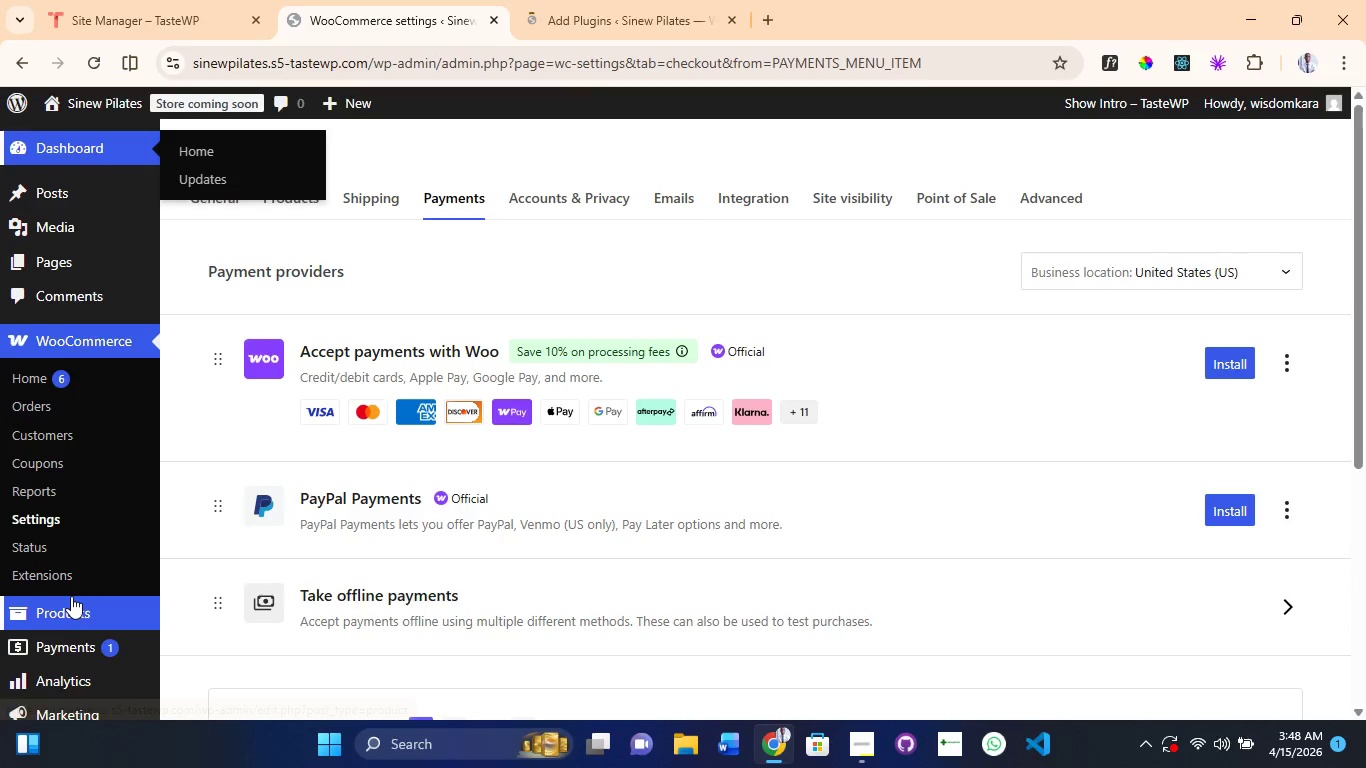 
scroll: coordinate [60, 652], scroll_direction: down, amount: 5.0
 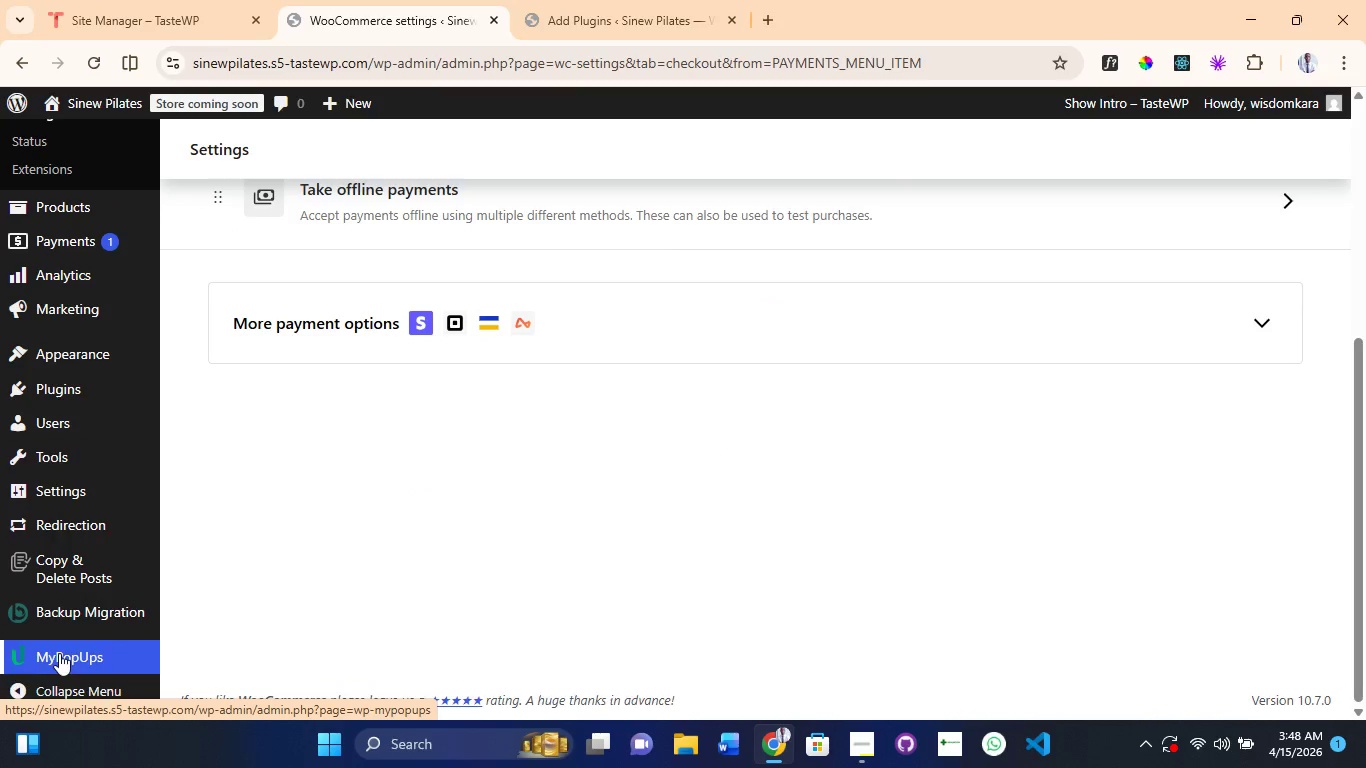 
scroll: coordinate [59, 653], scroll_direction: up, amount: 2.0
 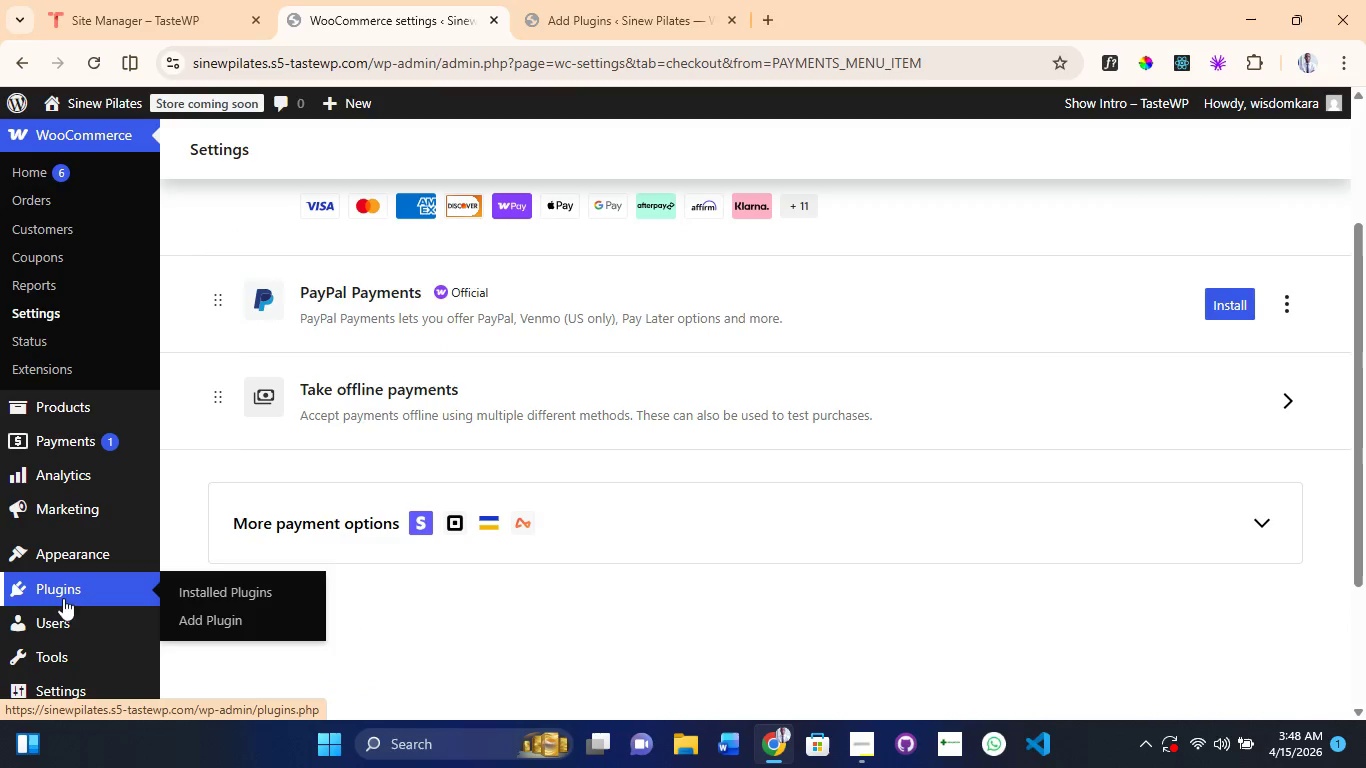 
left_click([69, 588])
 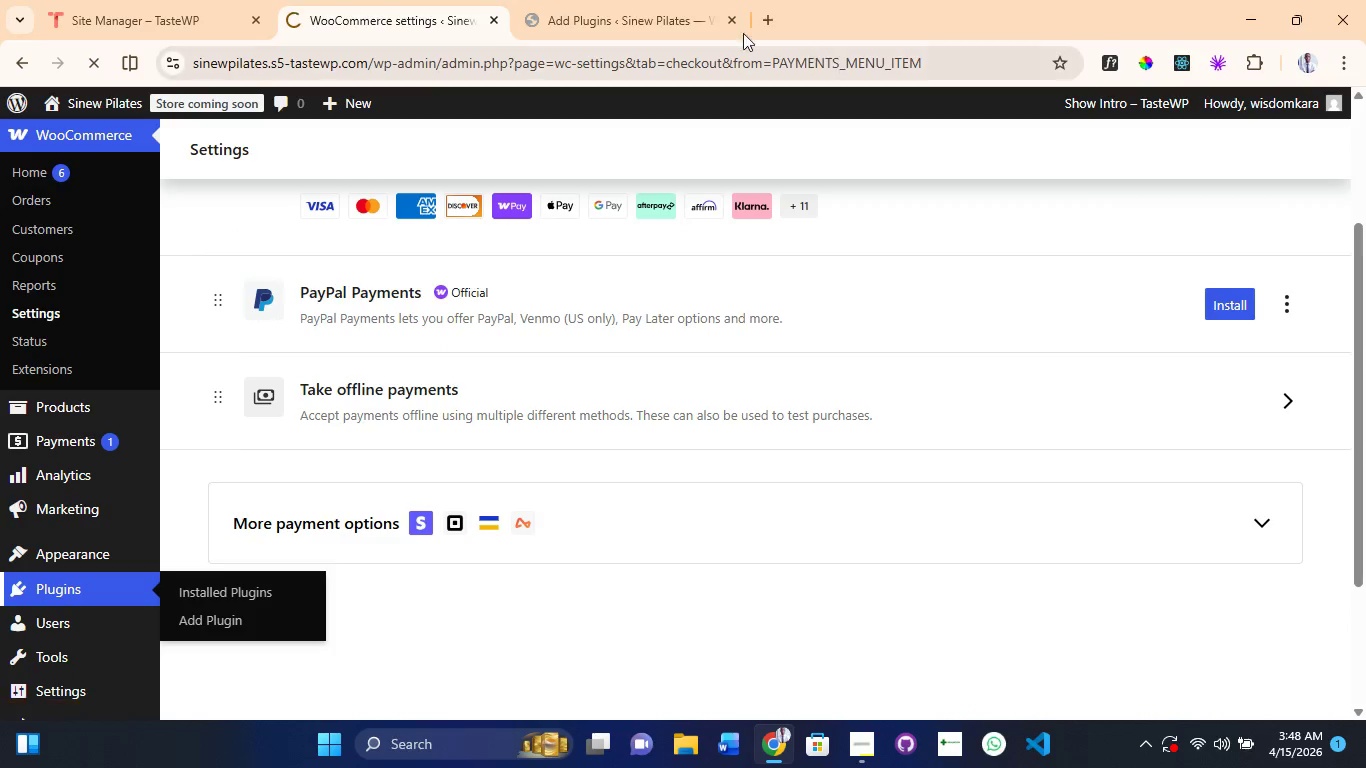 
mouse_move([702, 20])
 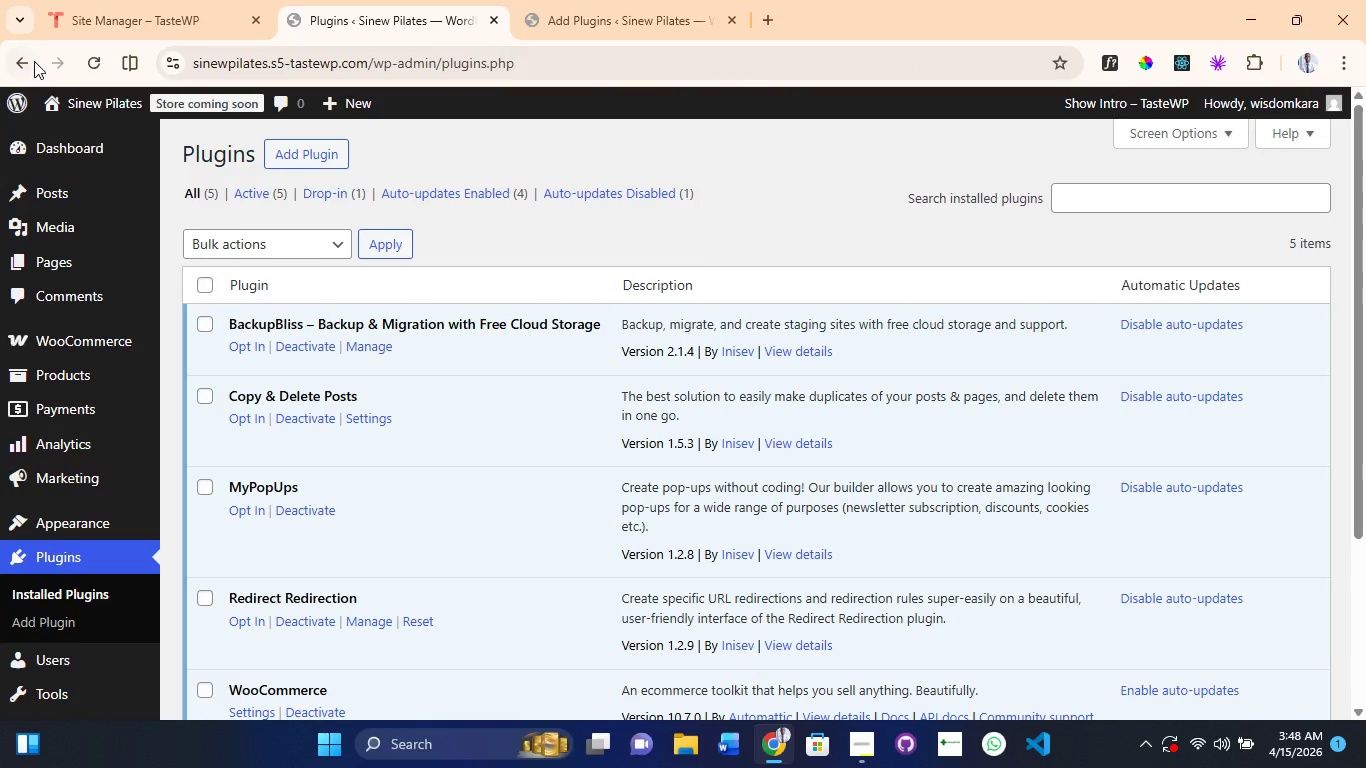 
left_click([34, 61])
 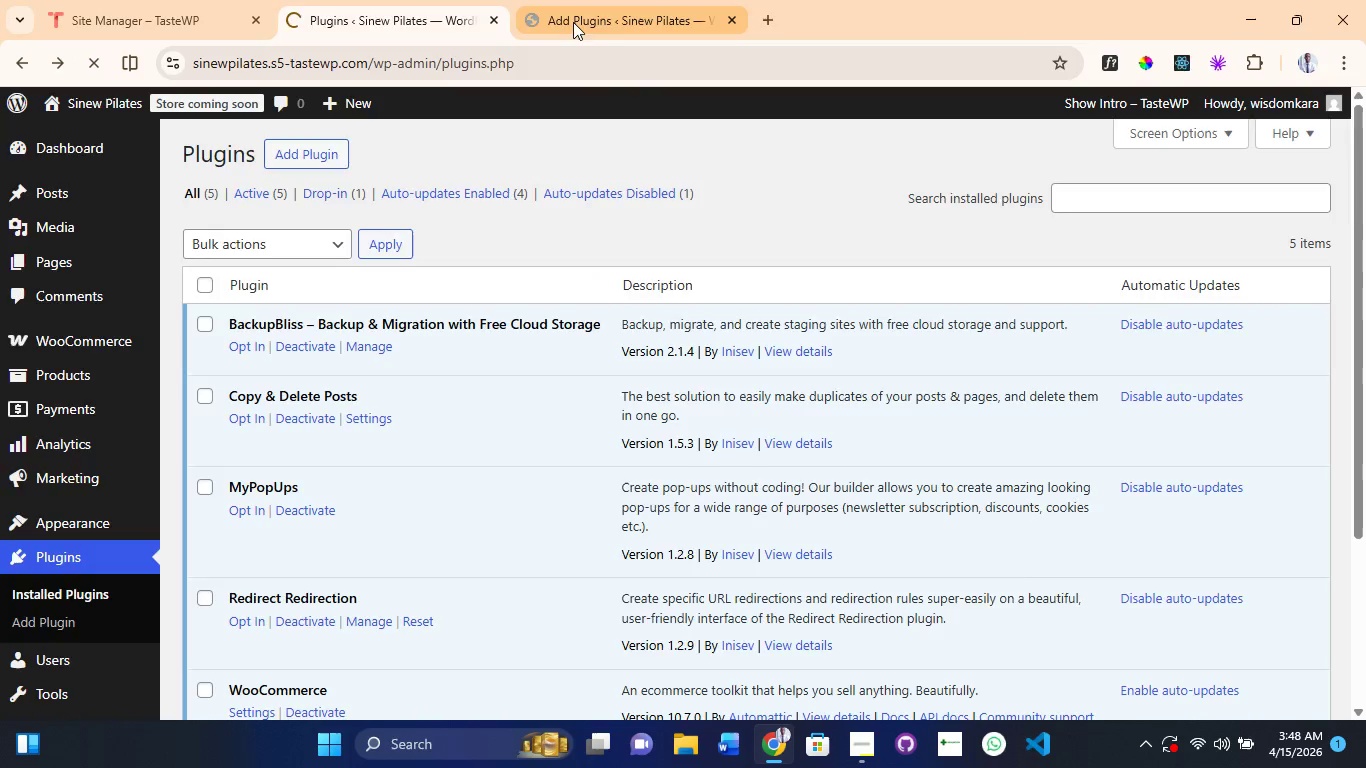 
left_click([620, 24])
 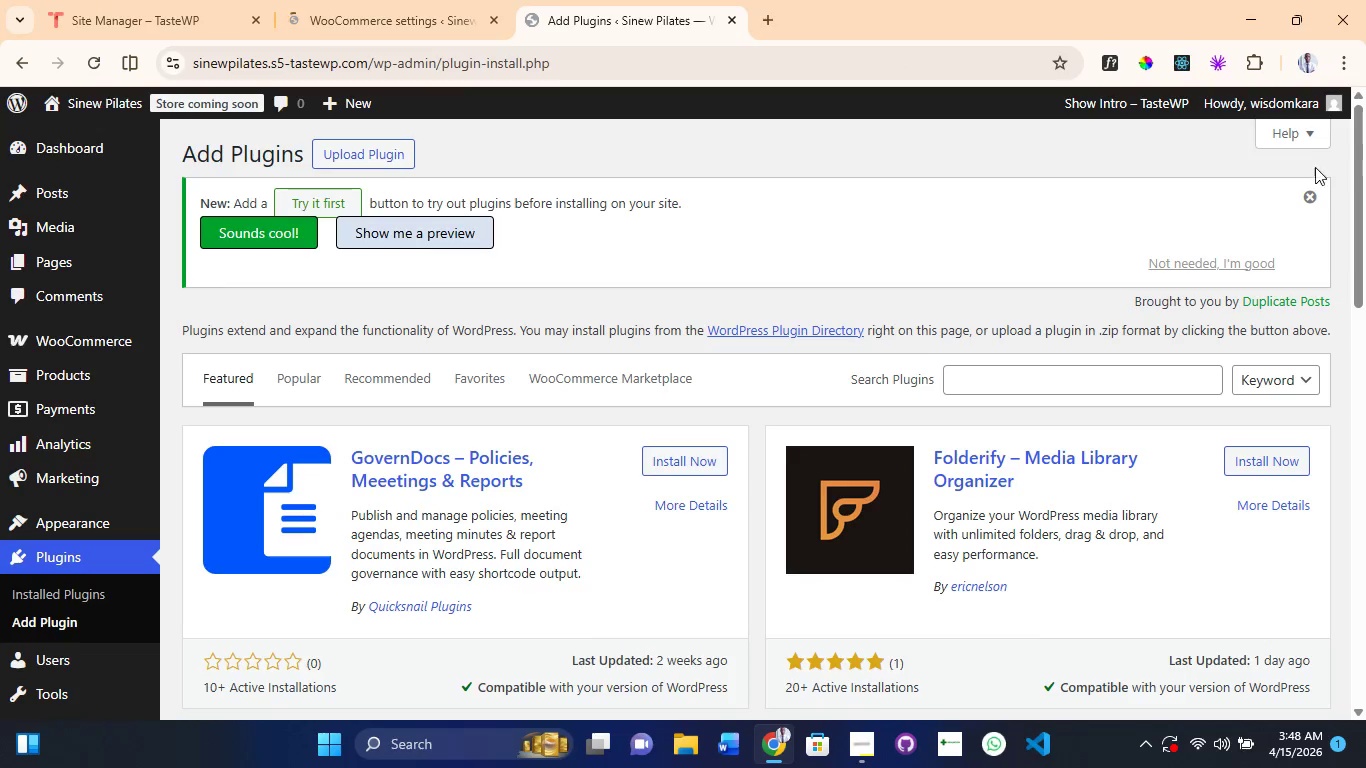 
left_click([1307, 203])
 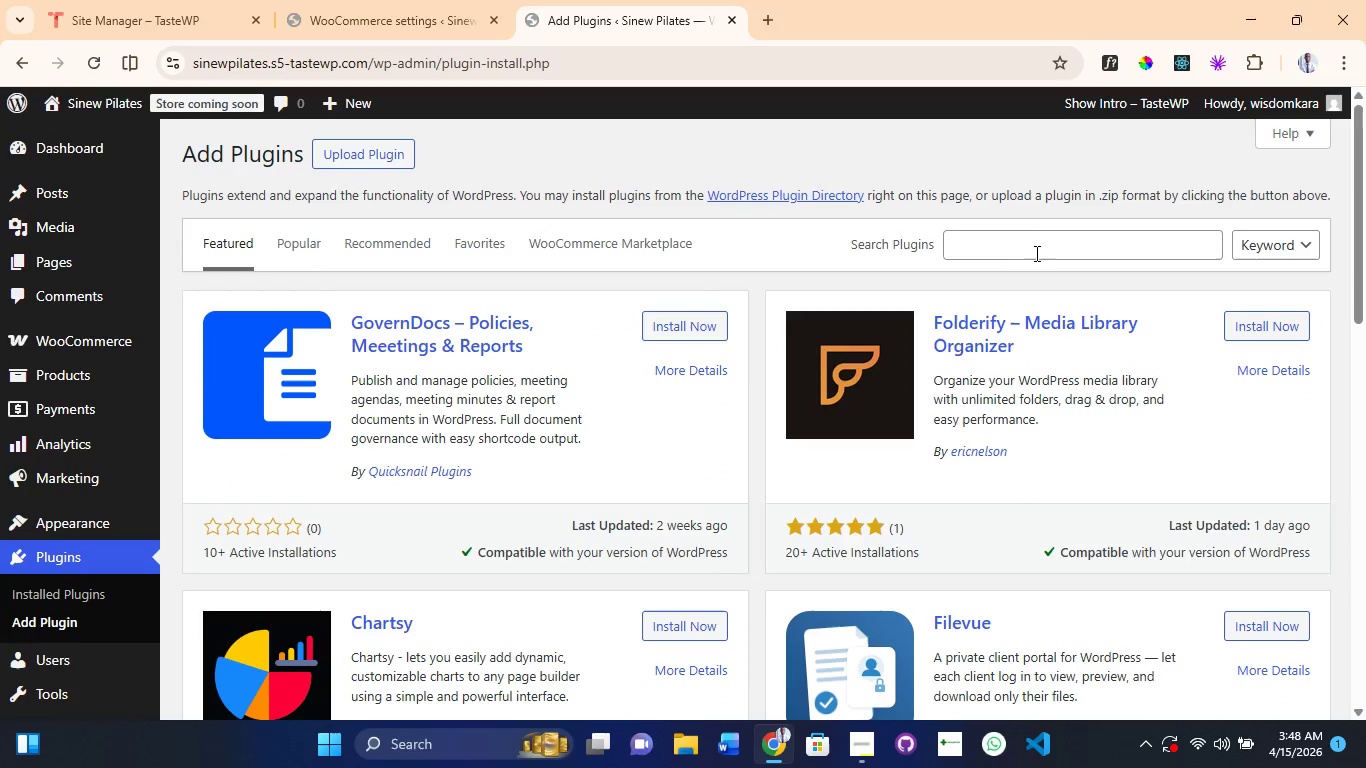 
left_click([1036, 244])
 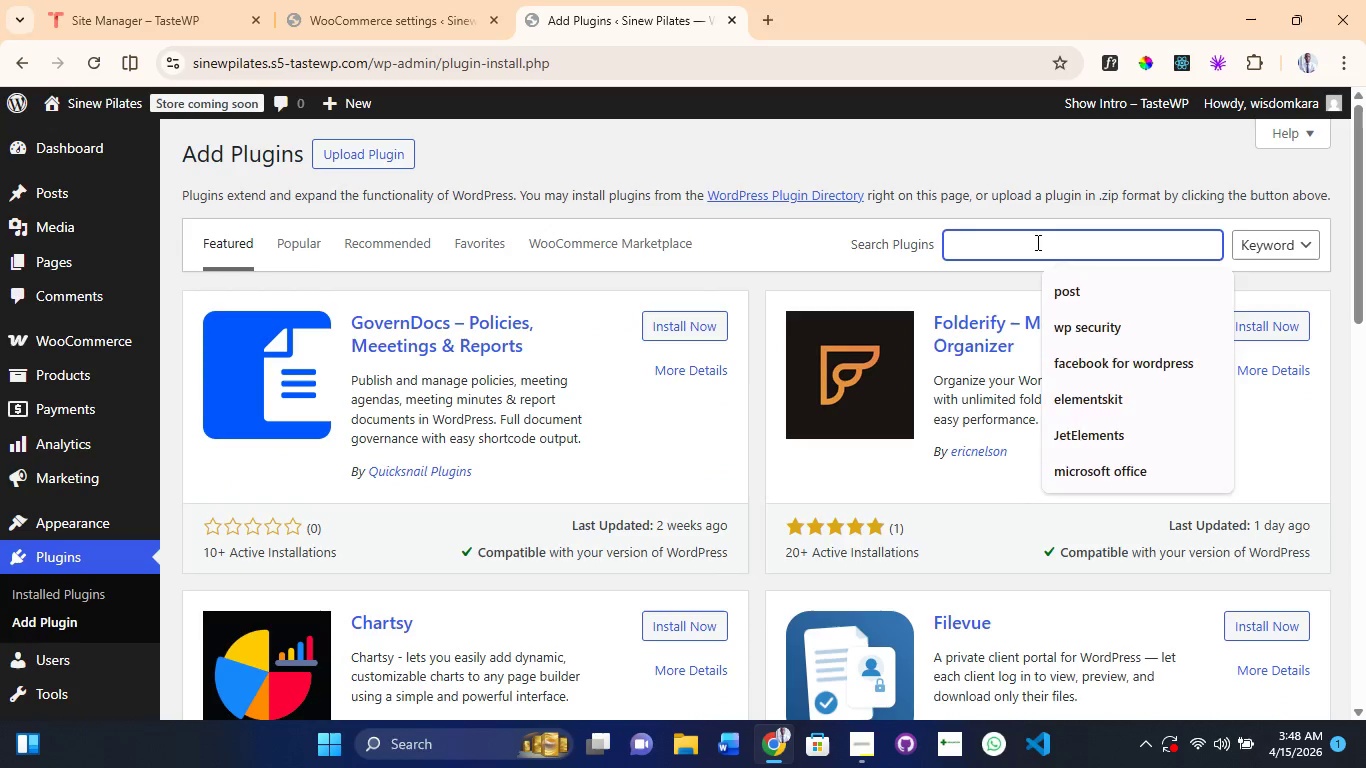 
type(shipstation)
 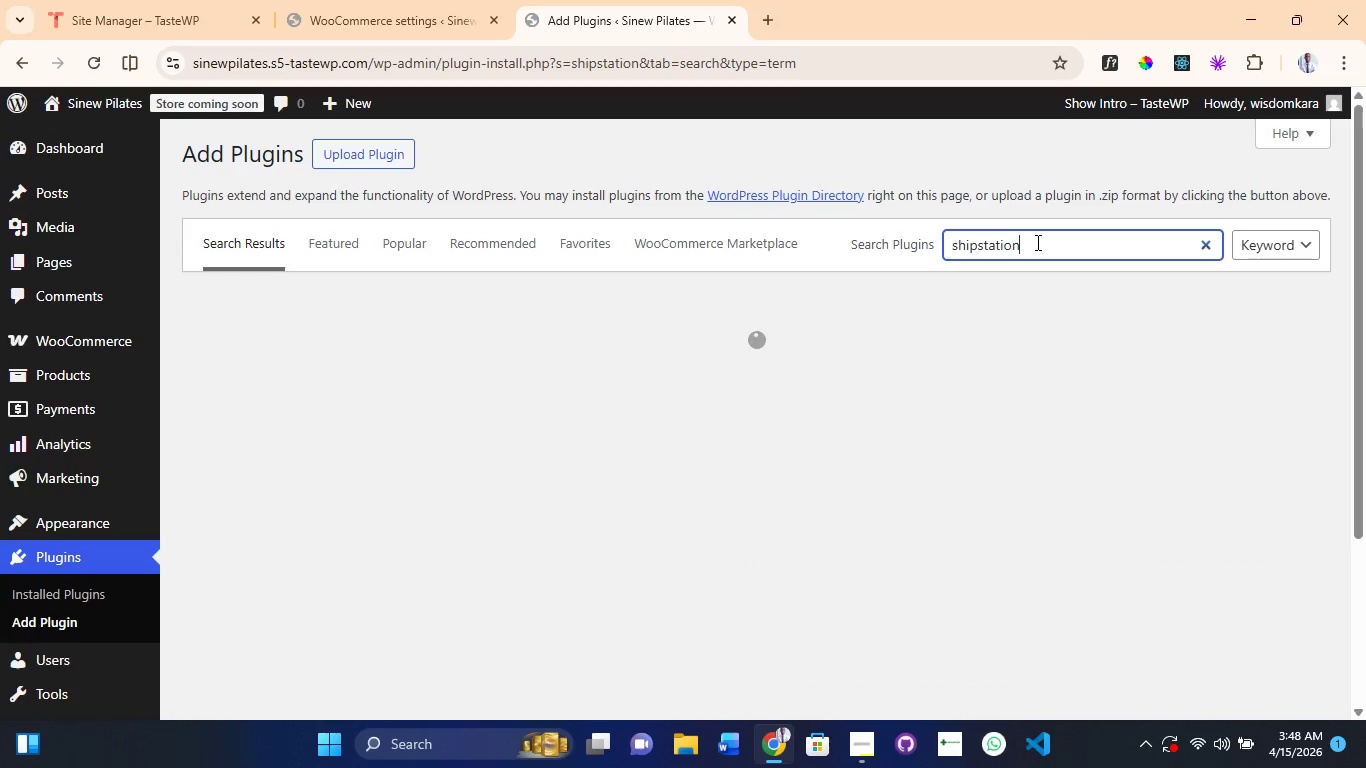 
key(Enter)
 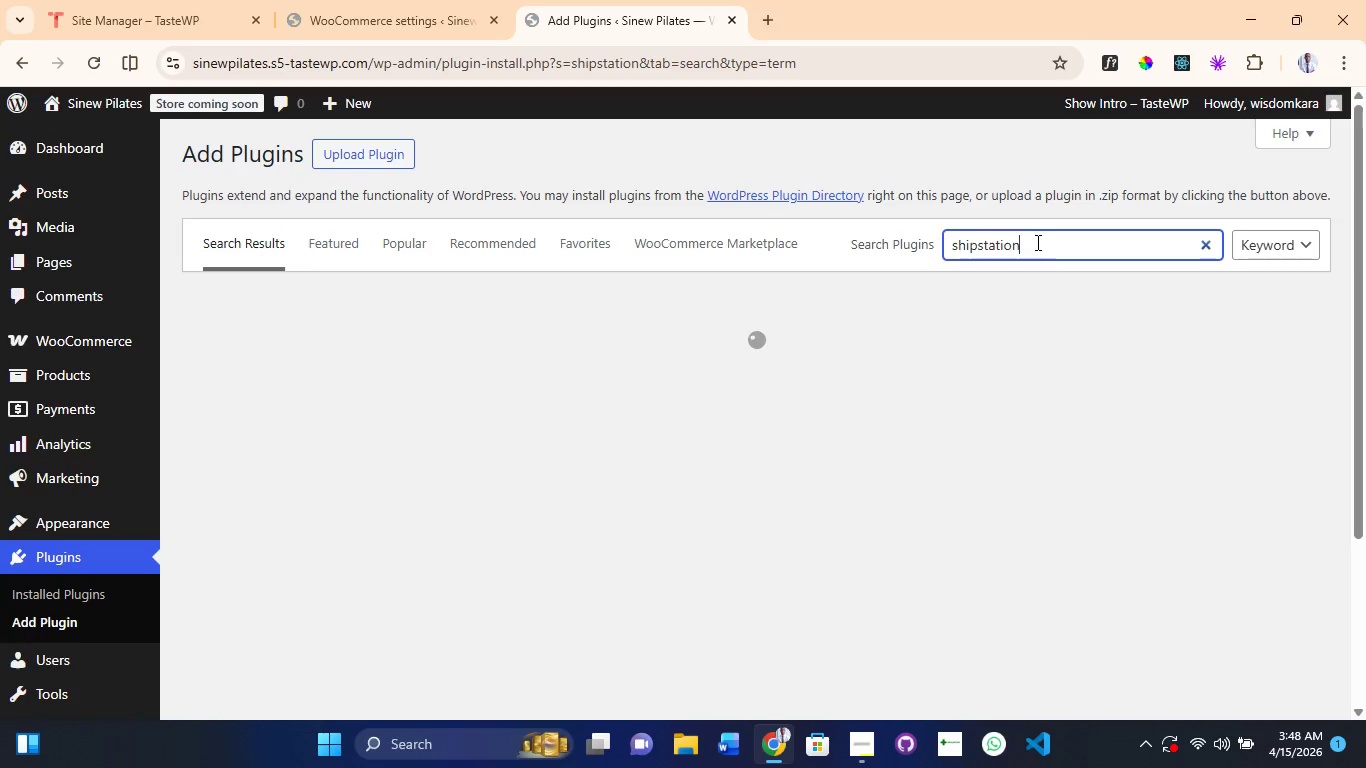 
wait(9.56)
 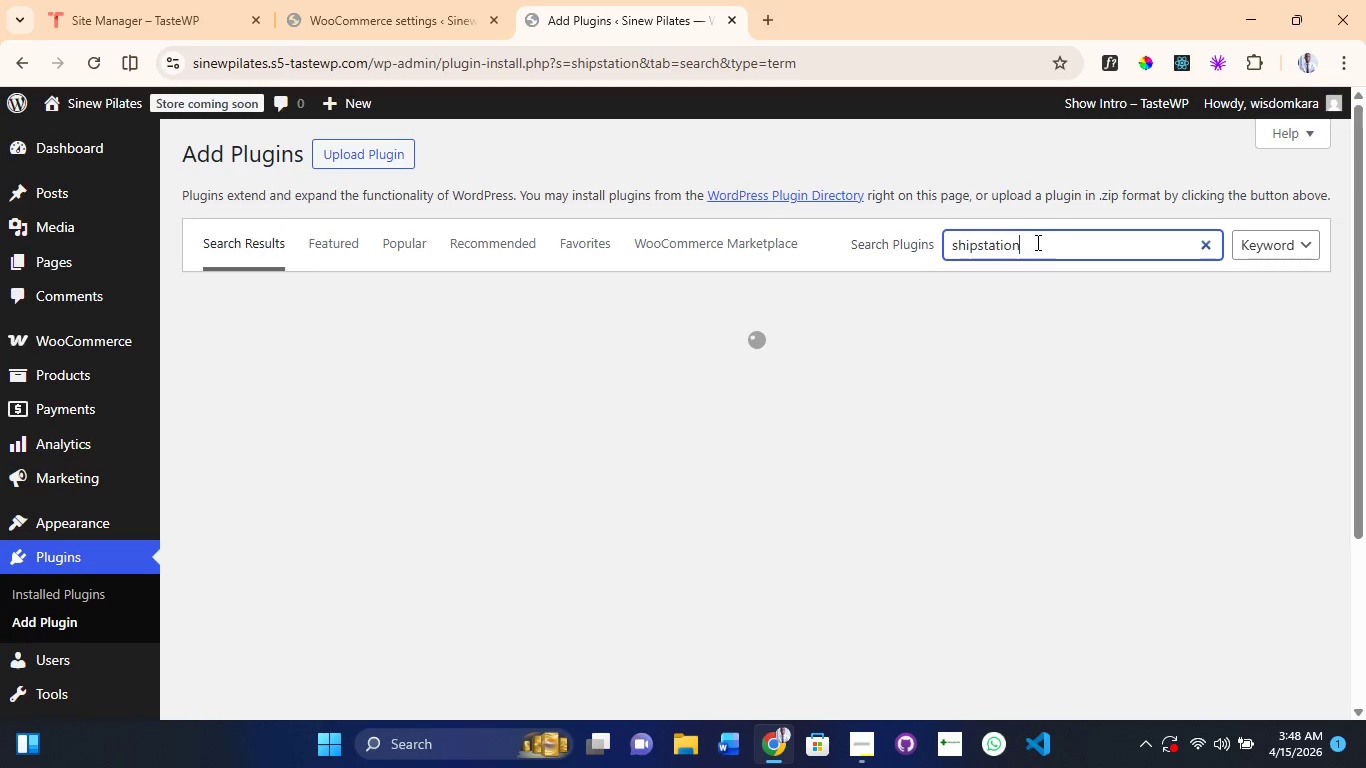 
left_click([692, 382])
 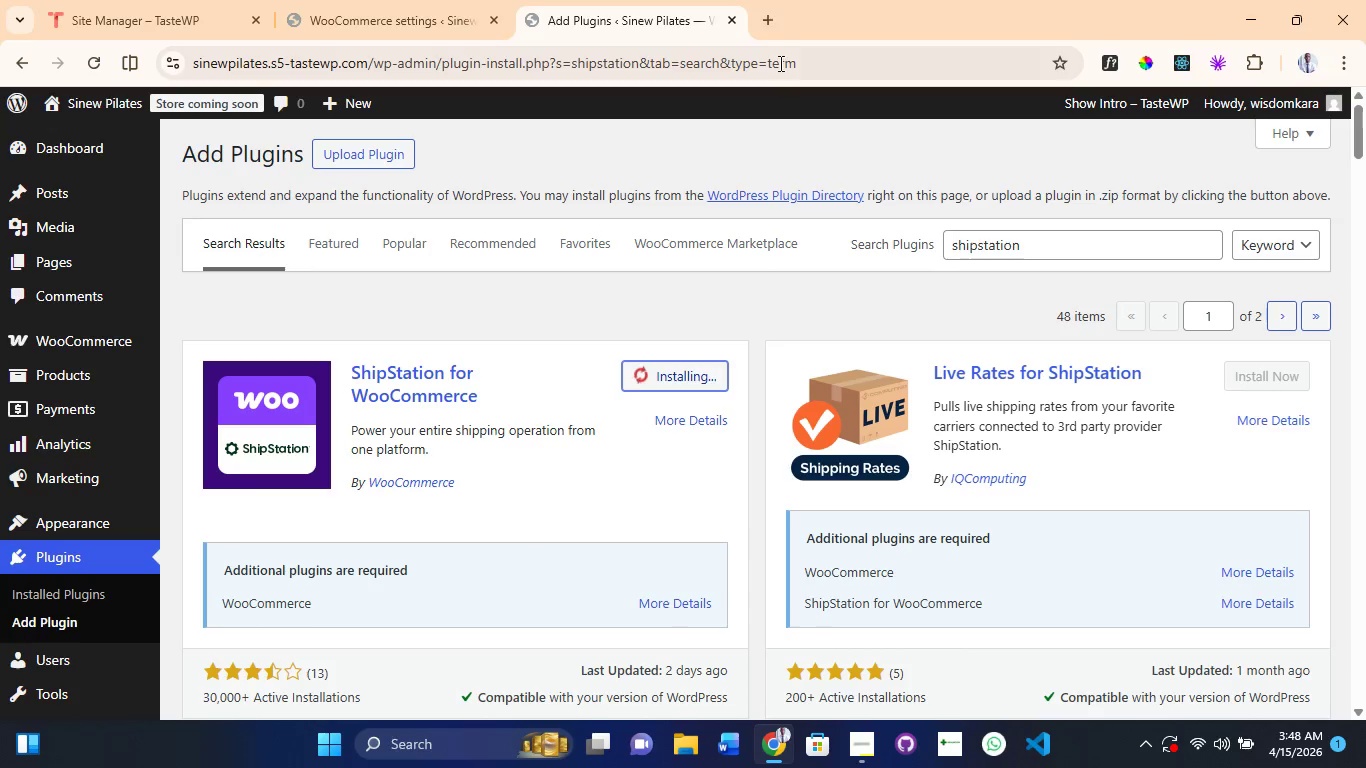 
left_click([768, 17])
 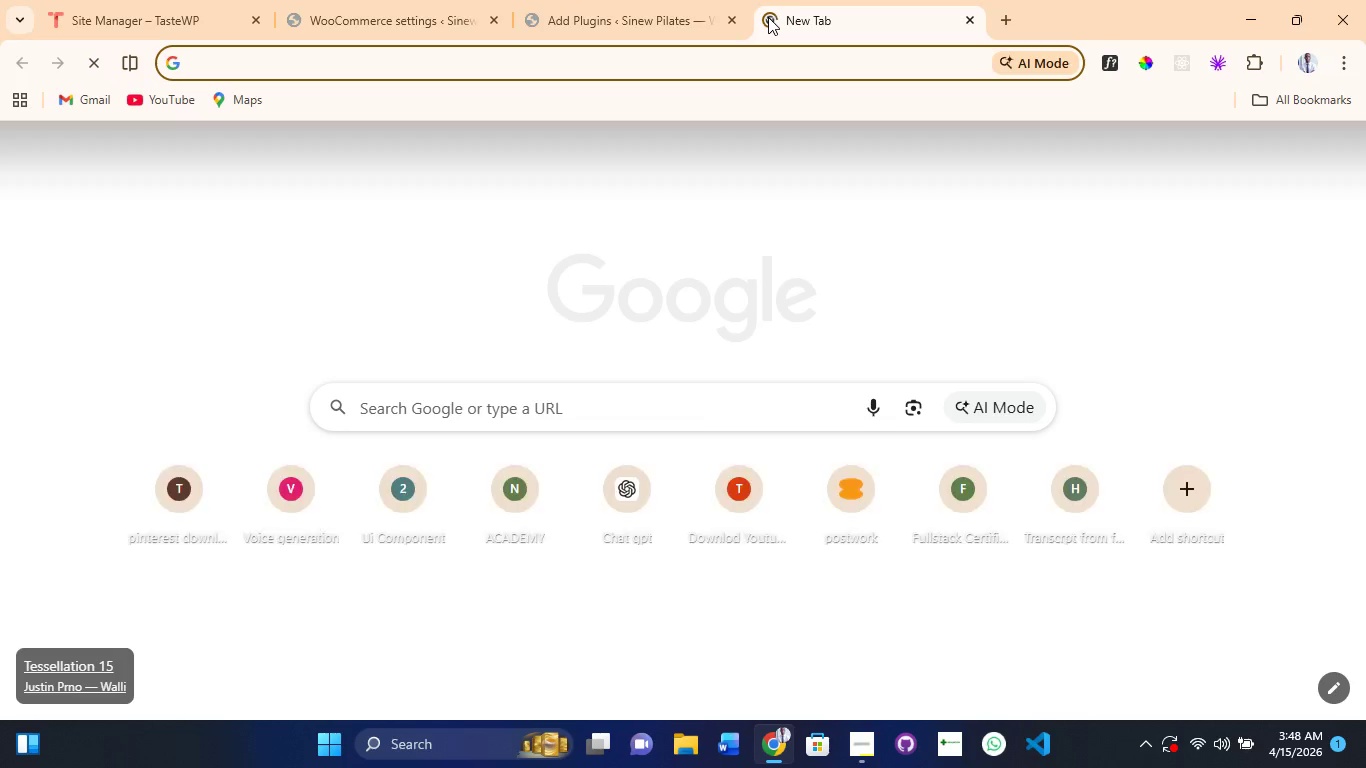 
type(shi)
 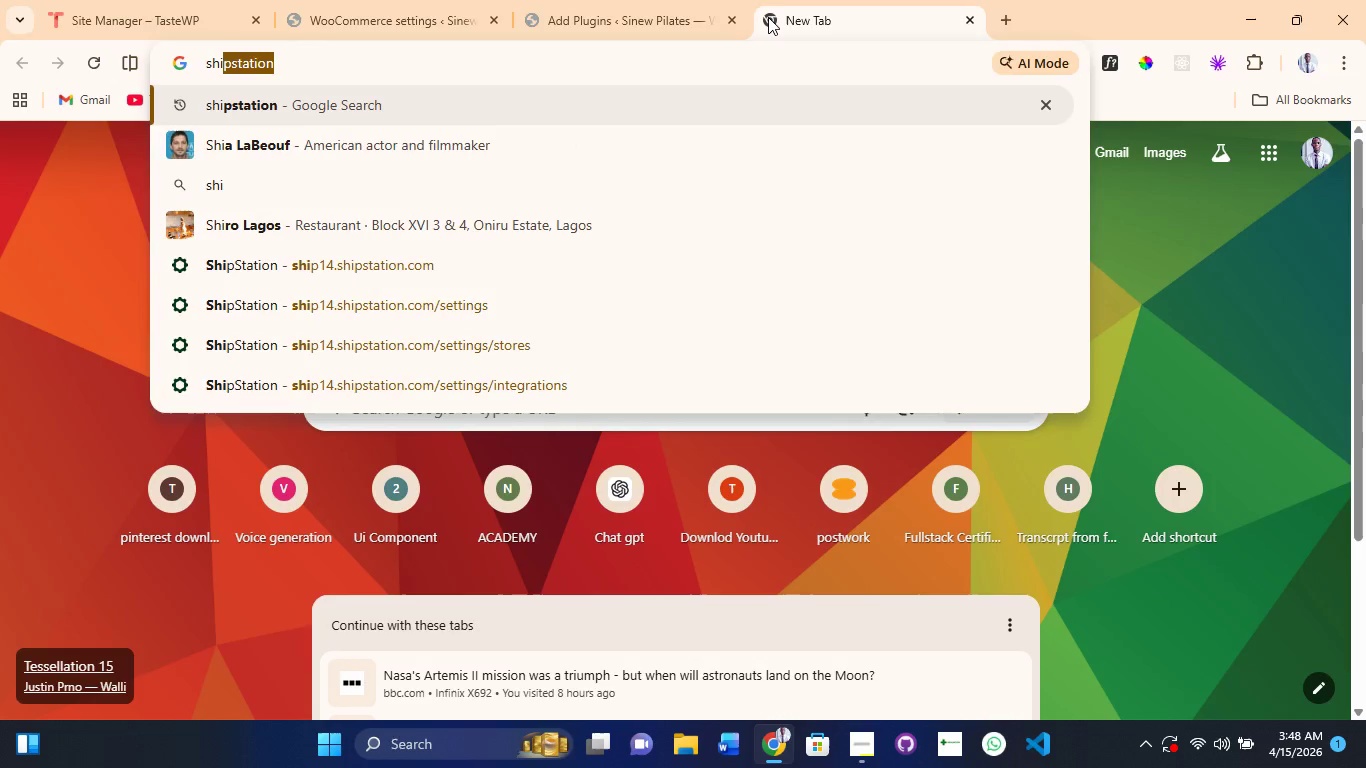 
key(Enter)
 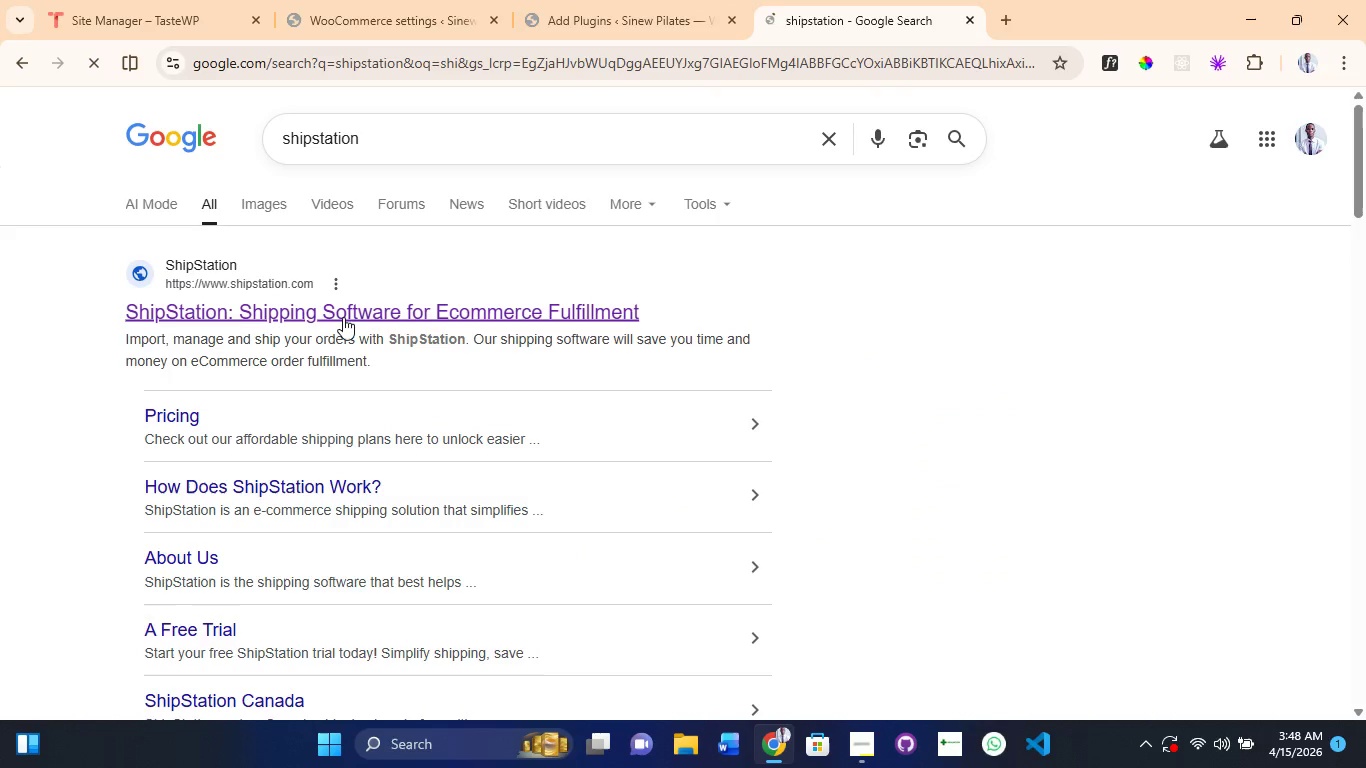 
left_click([343, 317])
 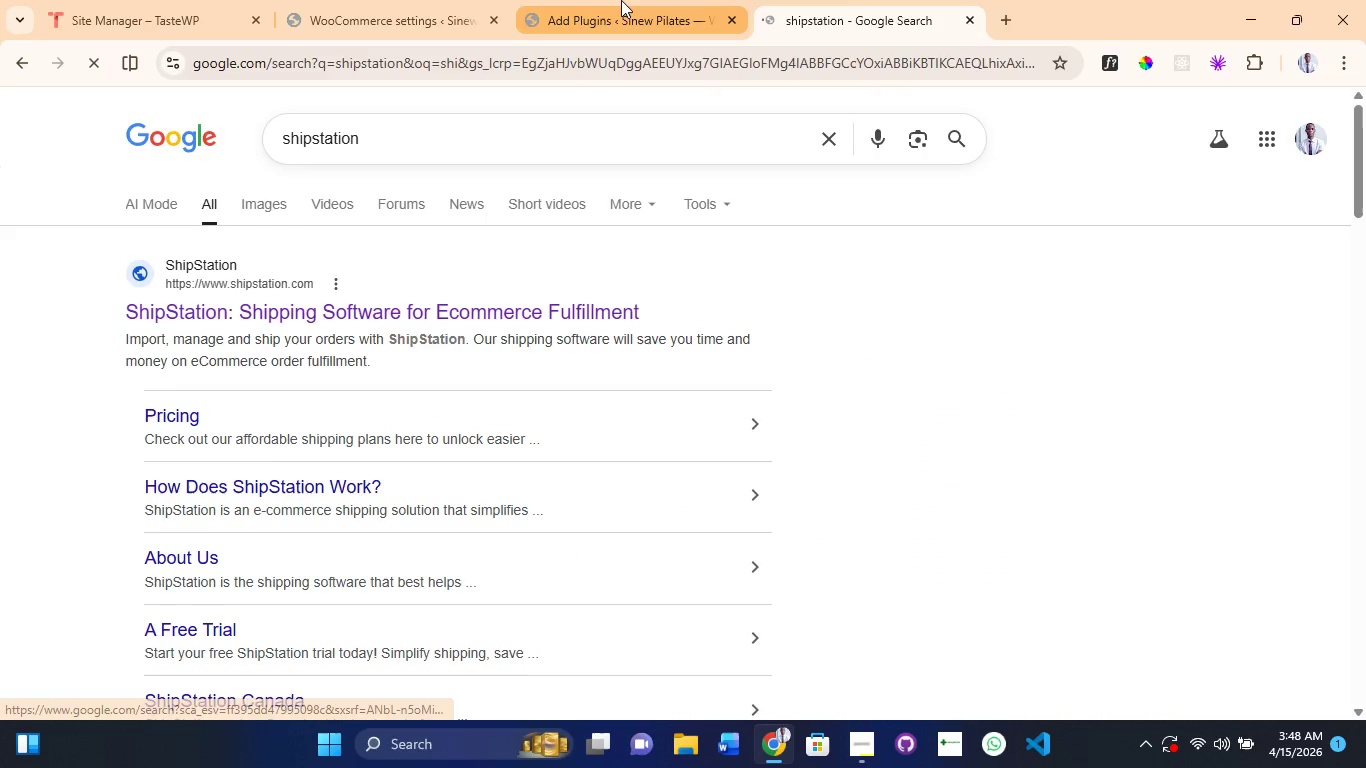 
left_click([621, 0])
 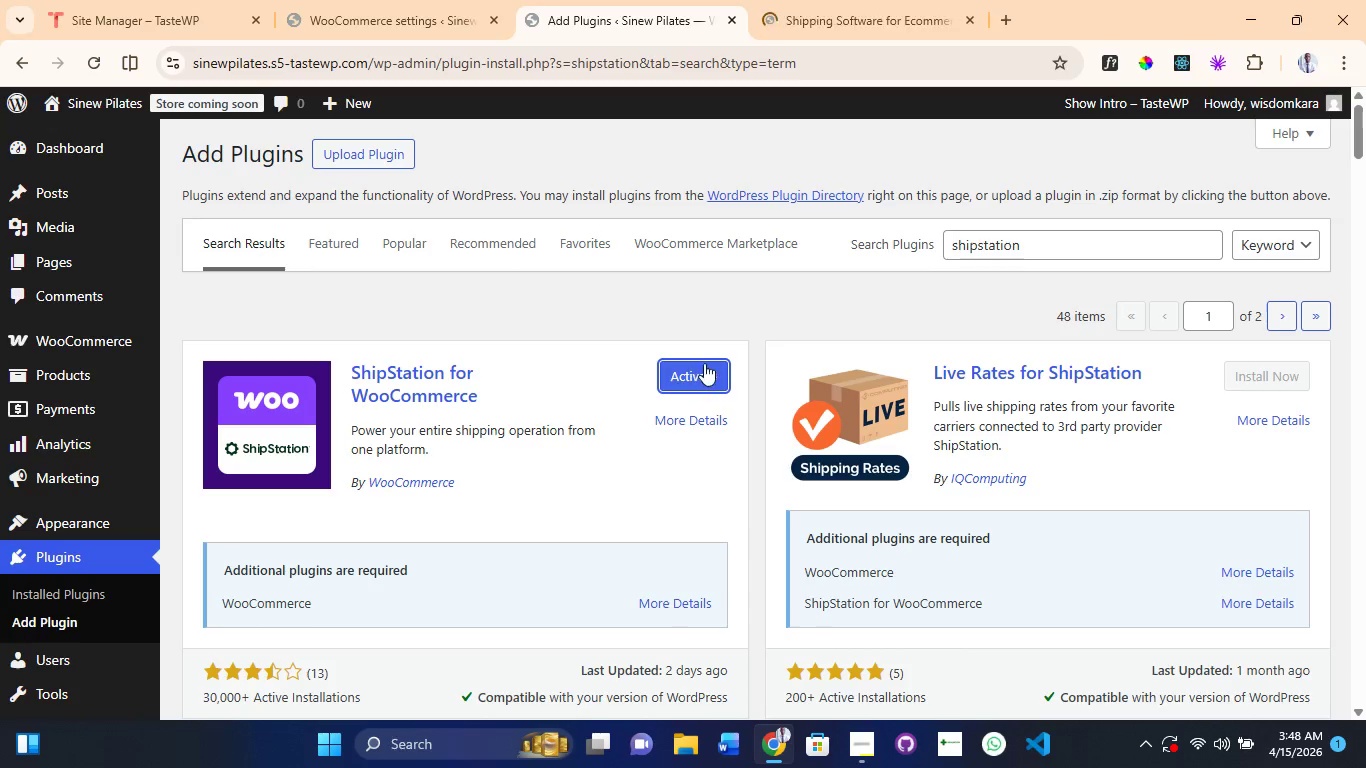 
left_click([705, 363])
 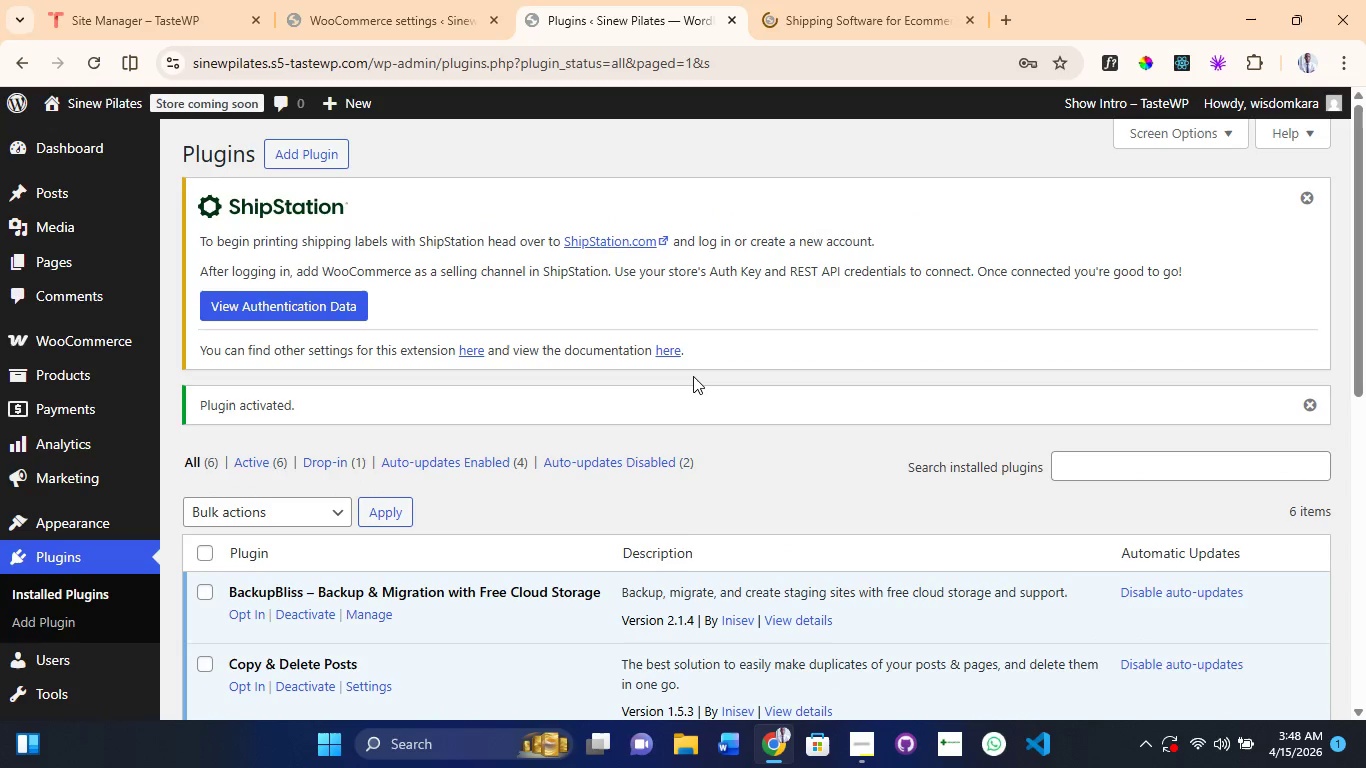 
wait(6.86)
 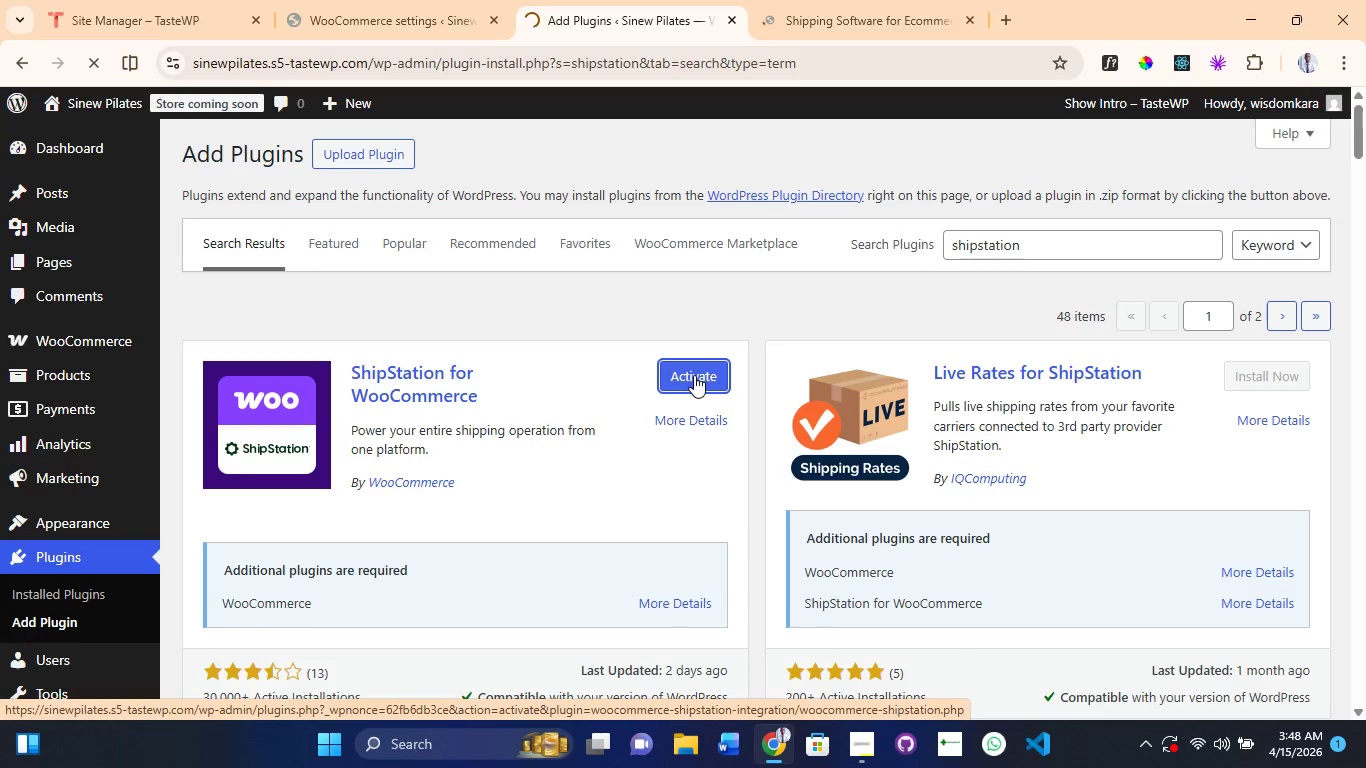 
left_click([374, 0])
 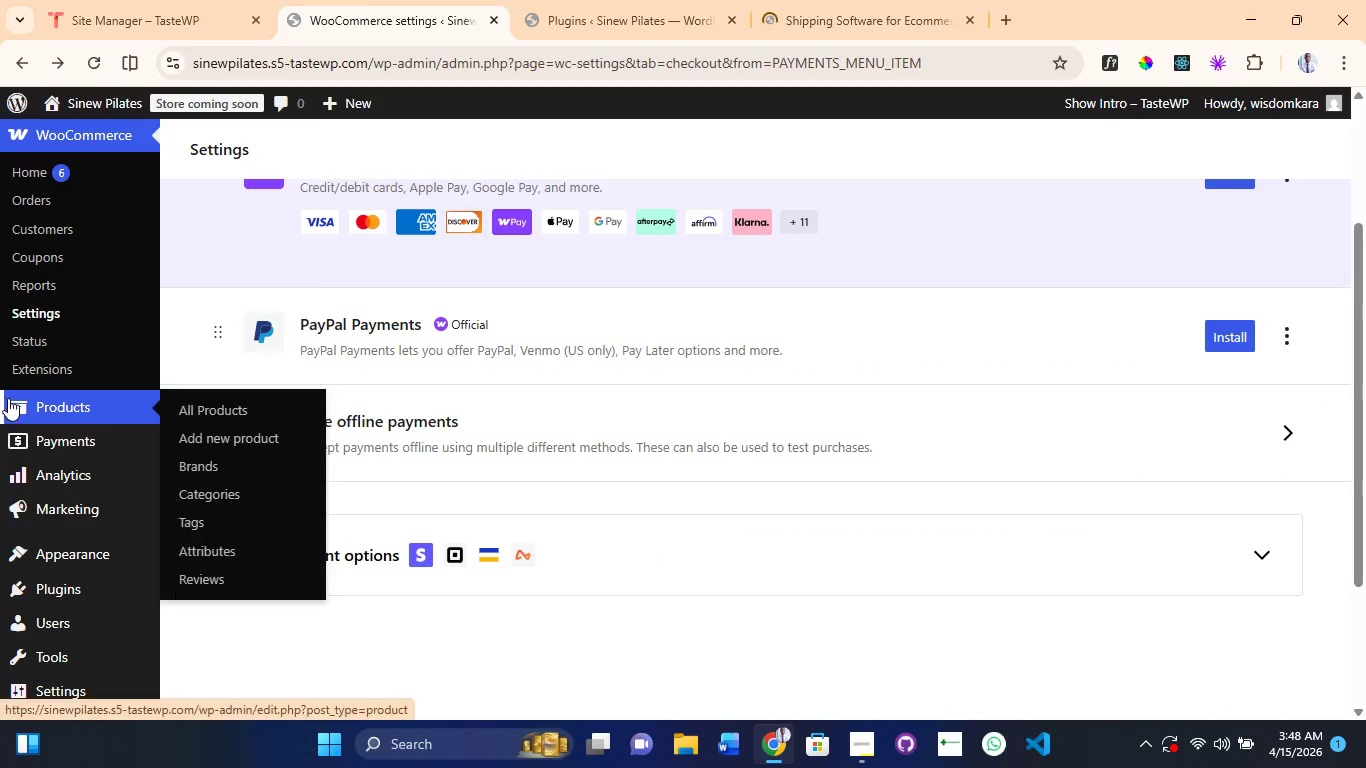 
scroll: coordinate [40, 359], scroll_direction: up, amount: 3.0
 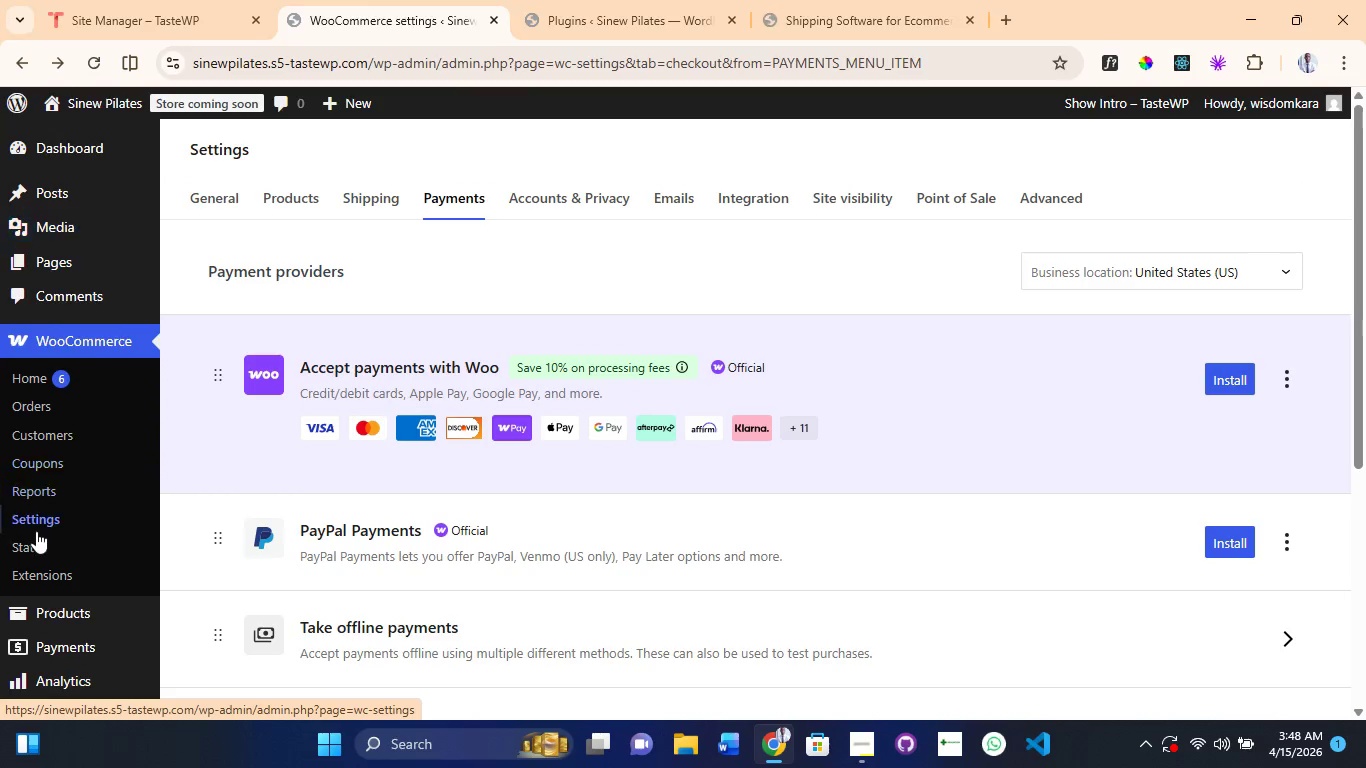 
left_click([35, 517])
 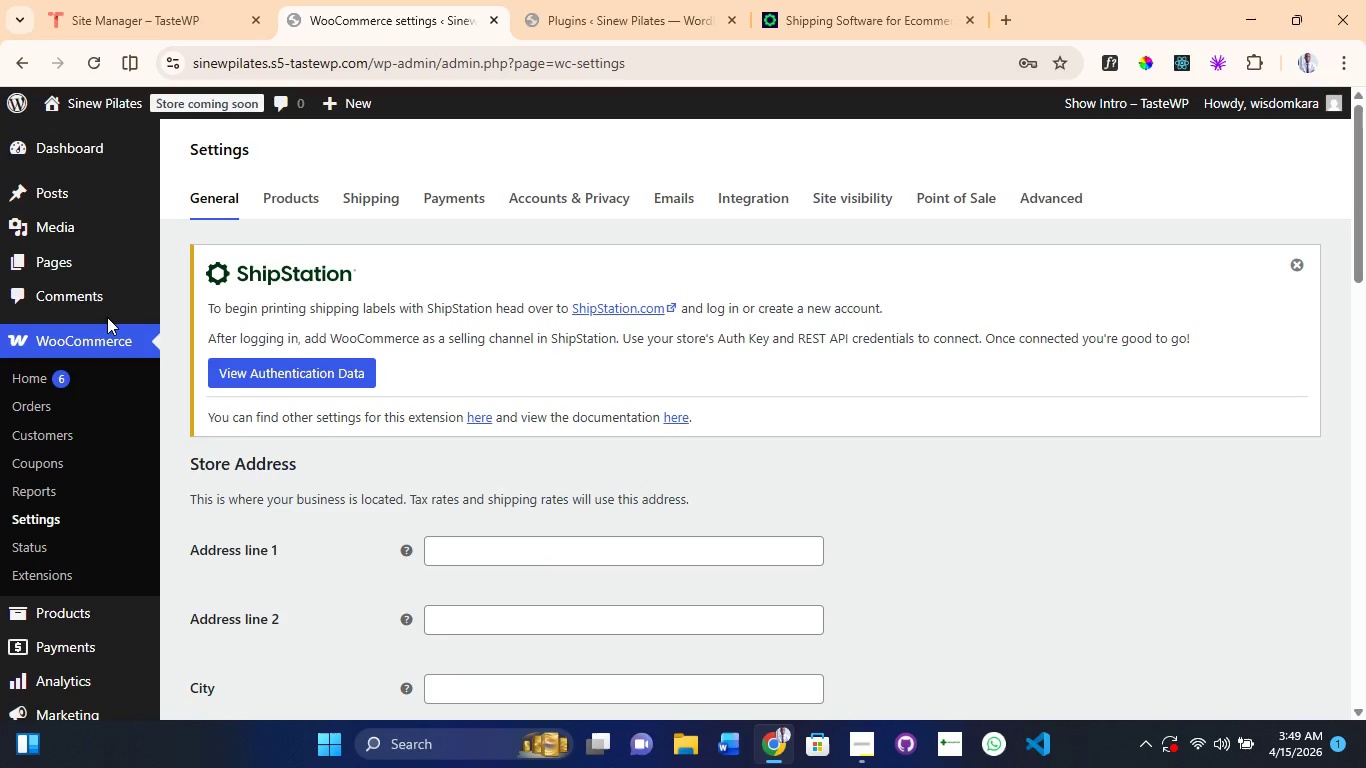 
wait(17.94)
 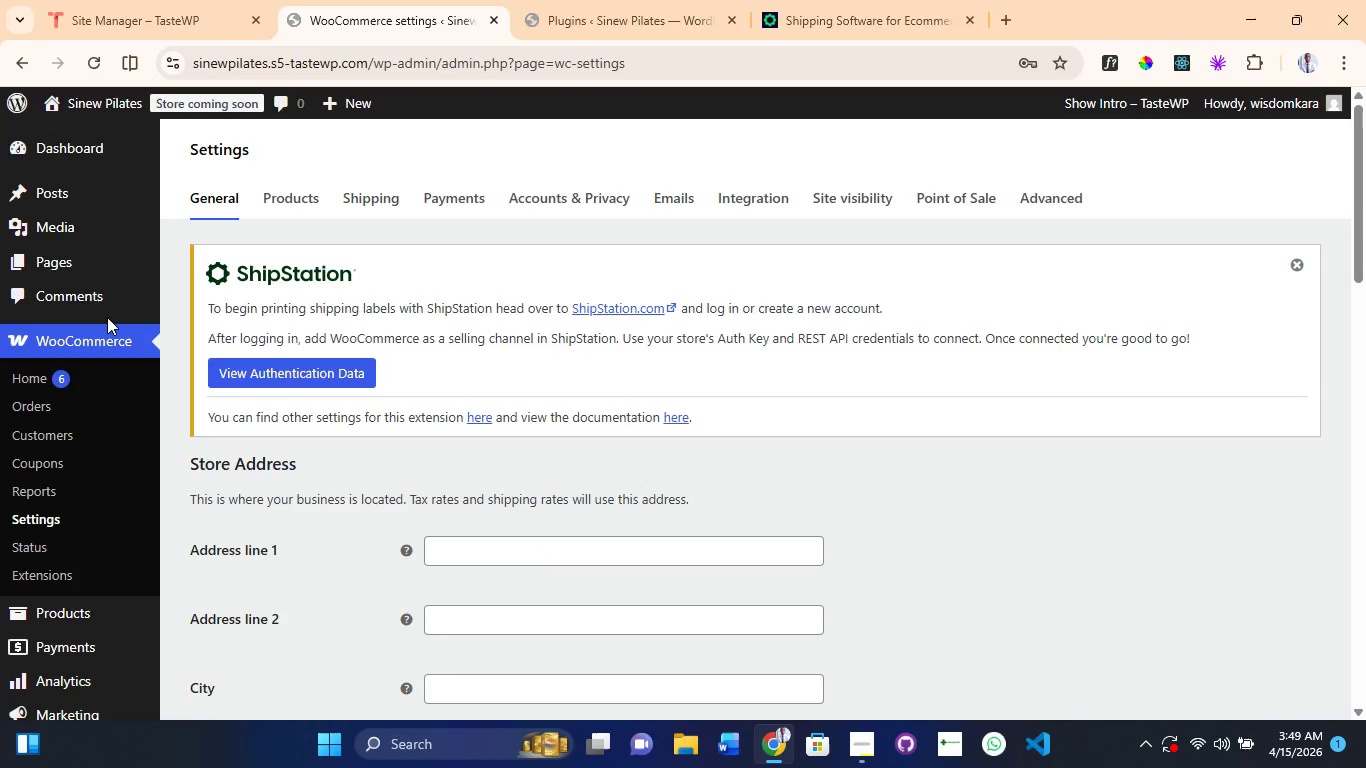 
left_click([763, 200])
 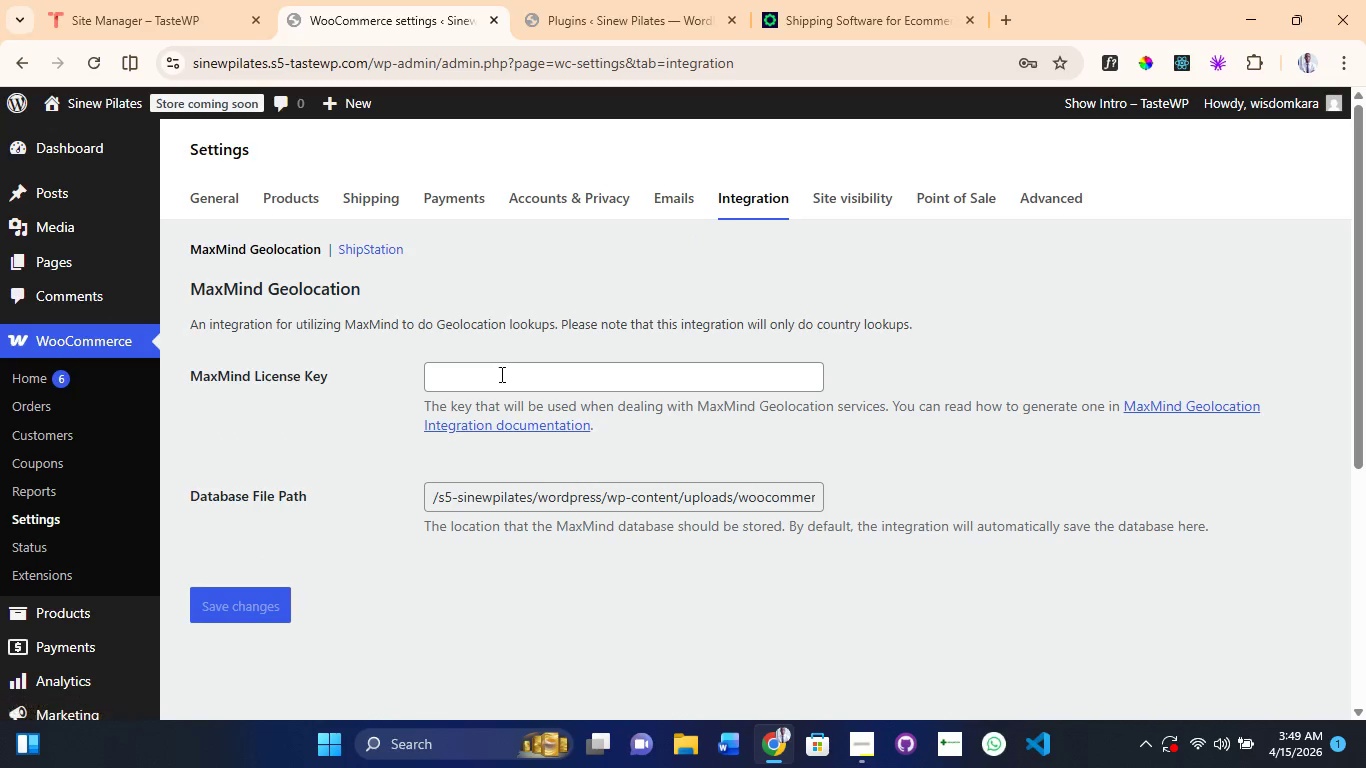 
scroll: coordinate [475, 427], scroll_direction: down, amount: 3.0
 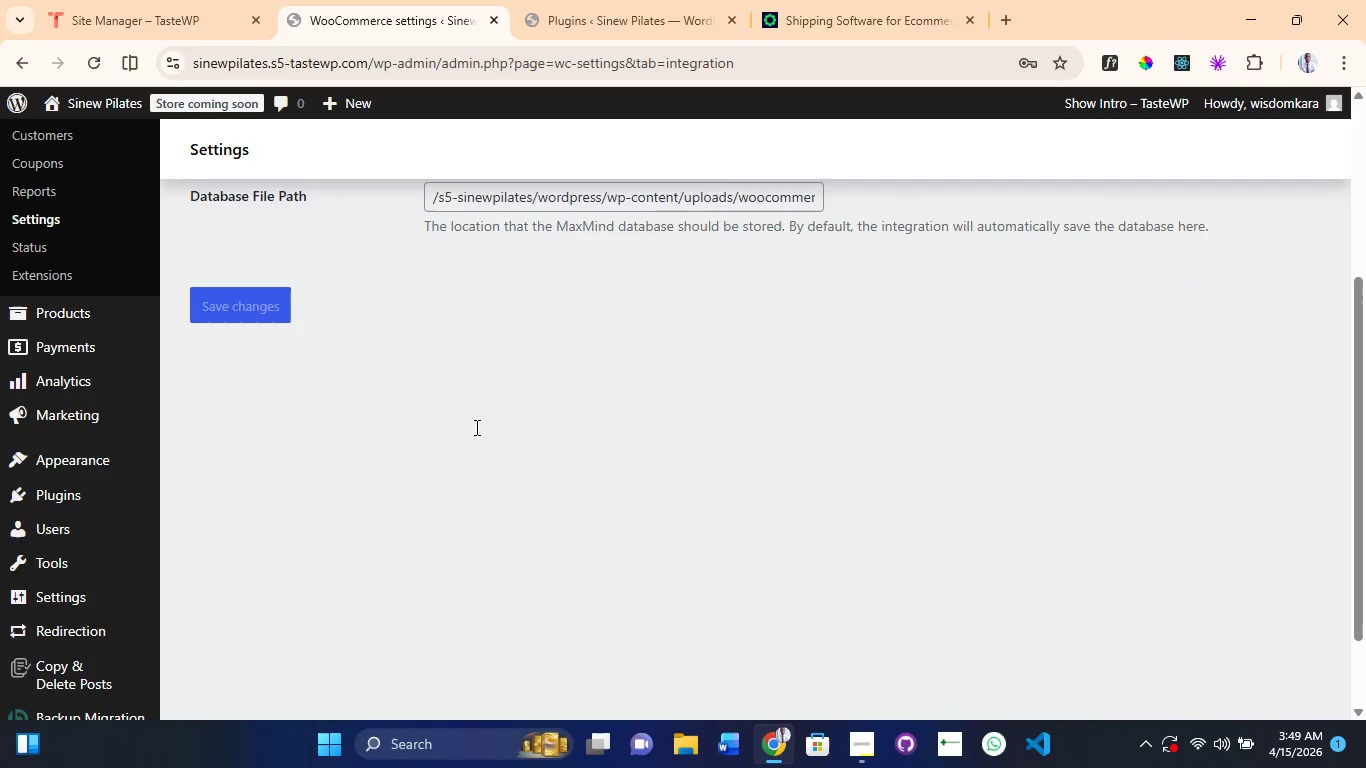 
scroll: coordinate [476, 419], scroll_direction: up, amount: 5.0
 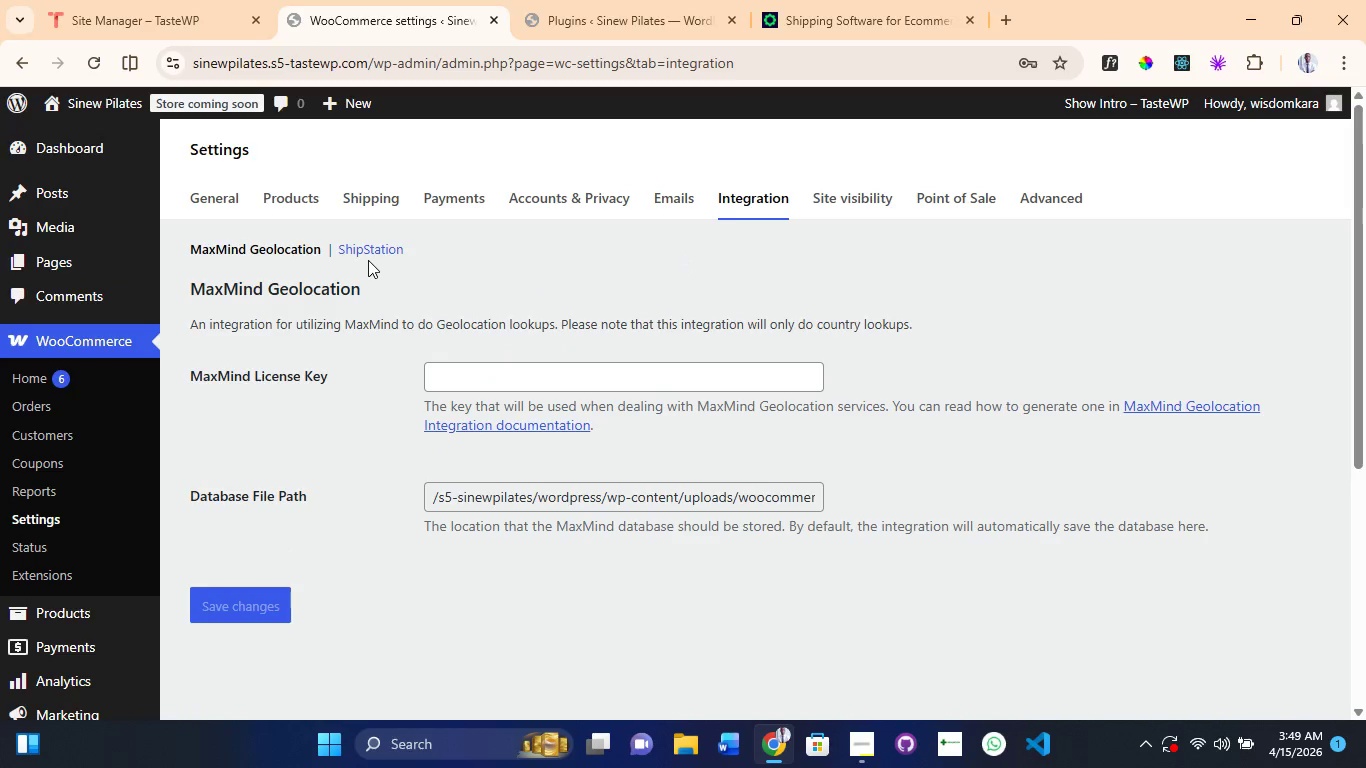 
left_click([380, 254])
 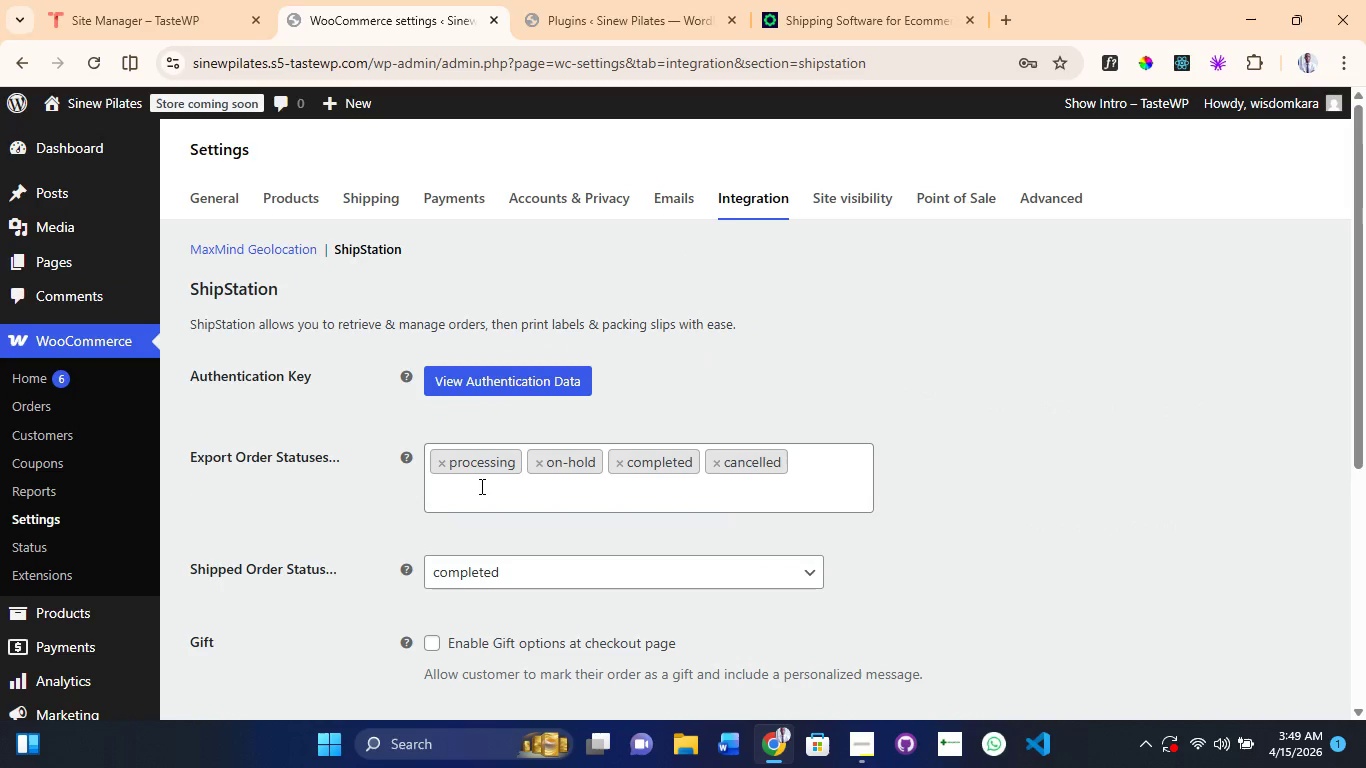 
scroll: coordinate [480, 486], scroll_direction: down, amount: 2.0
 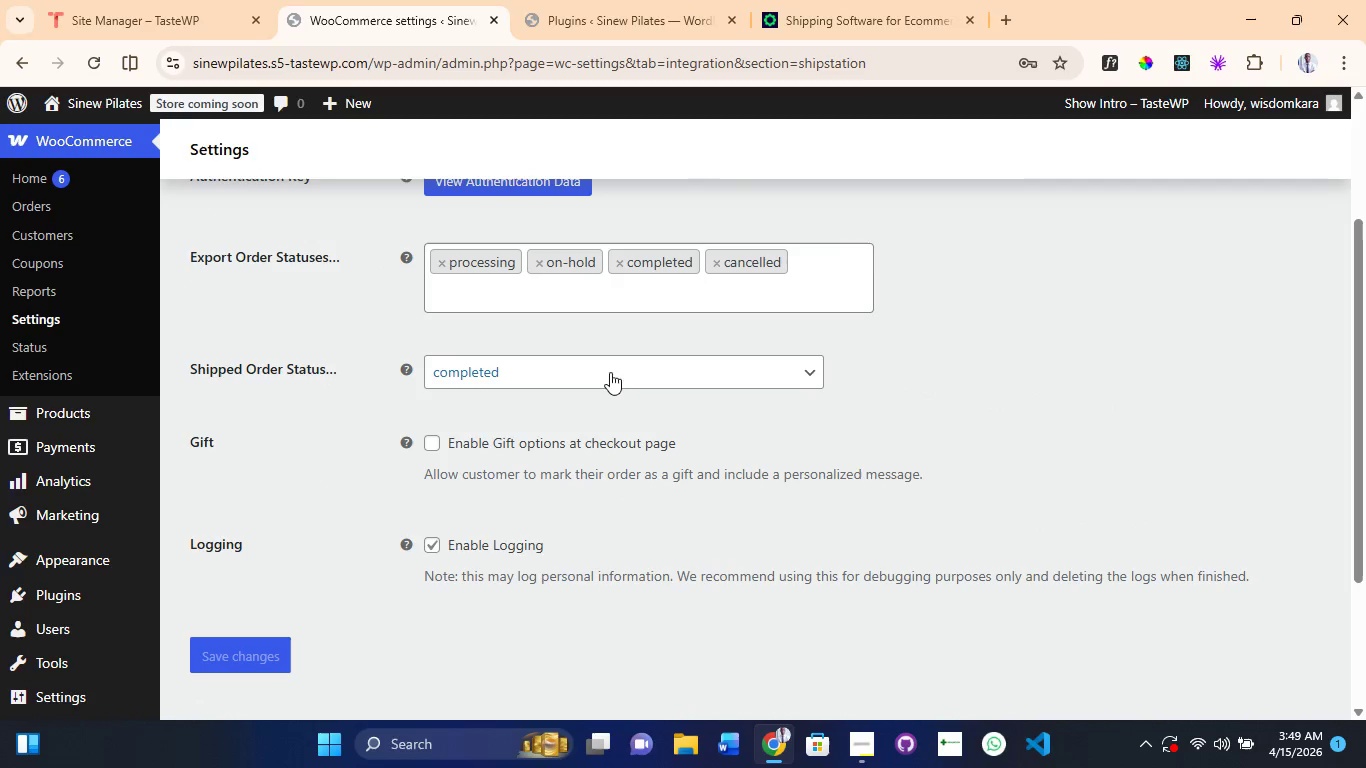 
left_click([618, 366])
 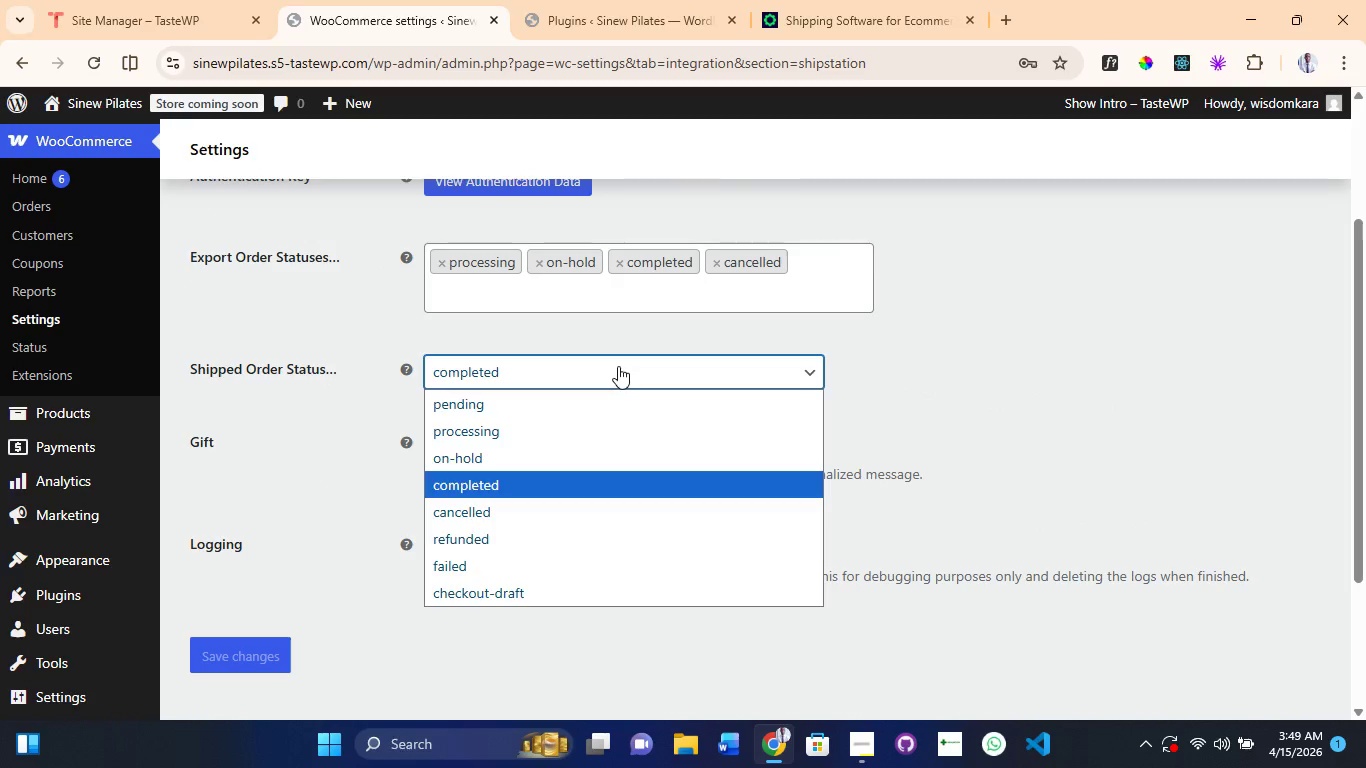 
left_click([618, 366])
 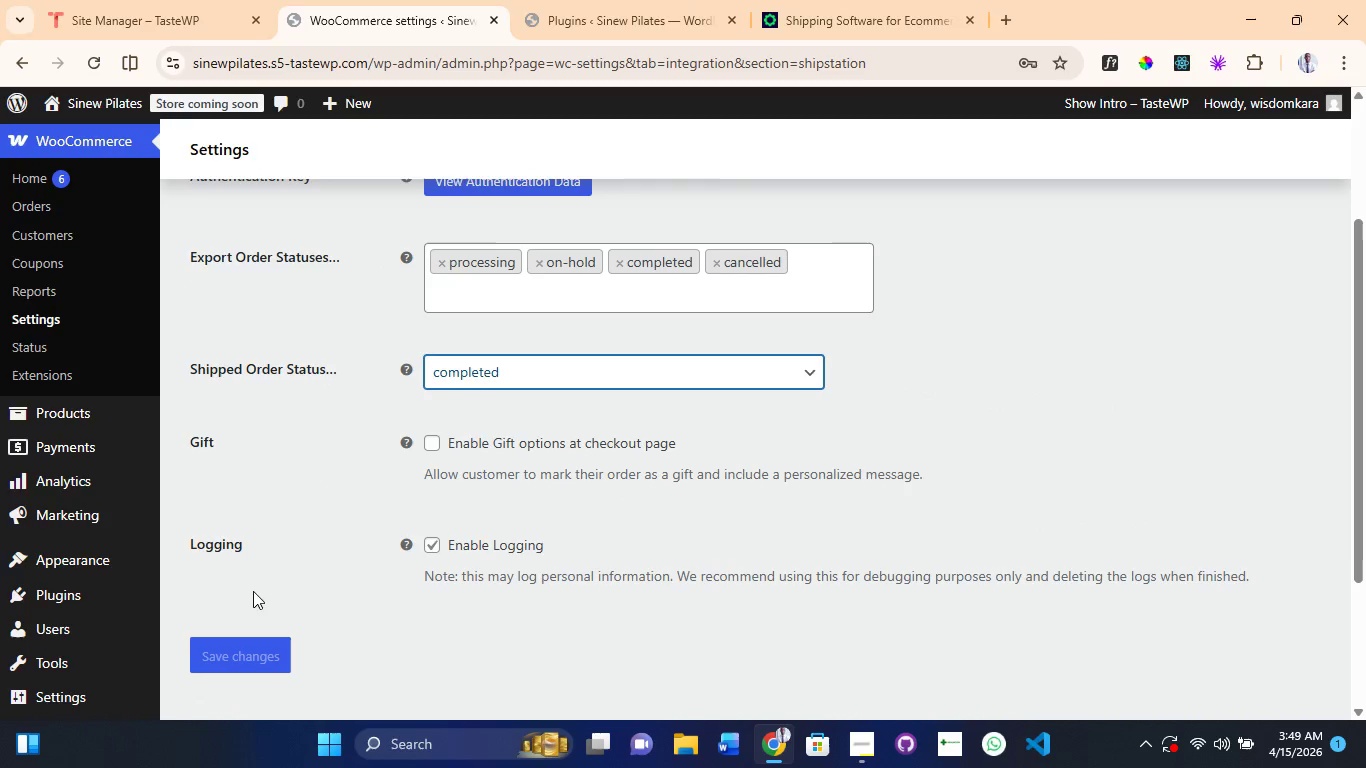 
scroll: coordinate [288, 525], scroll_direction: up, amount: 7.0
 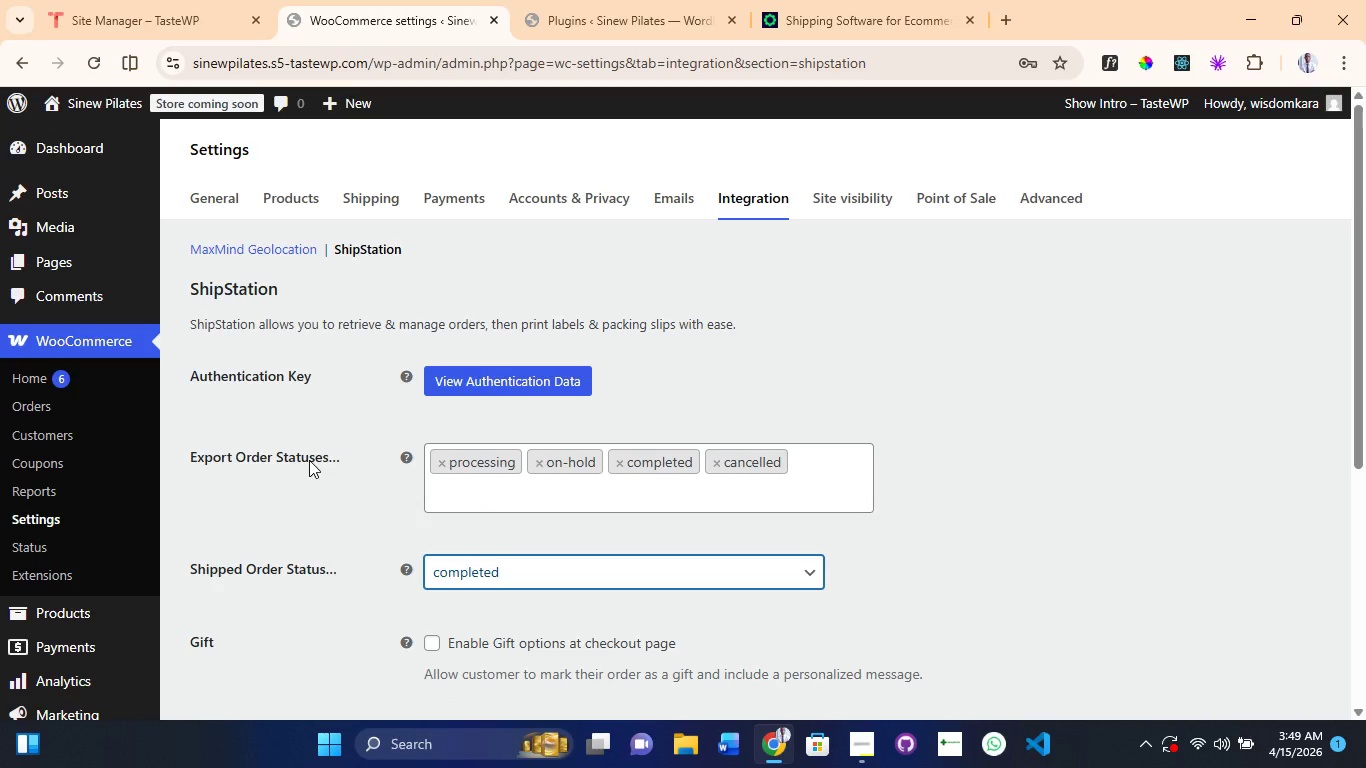 
scroll: coordinate [309, 460], scroll_direction: down, amount: 1.0
 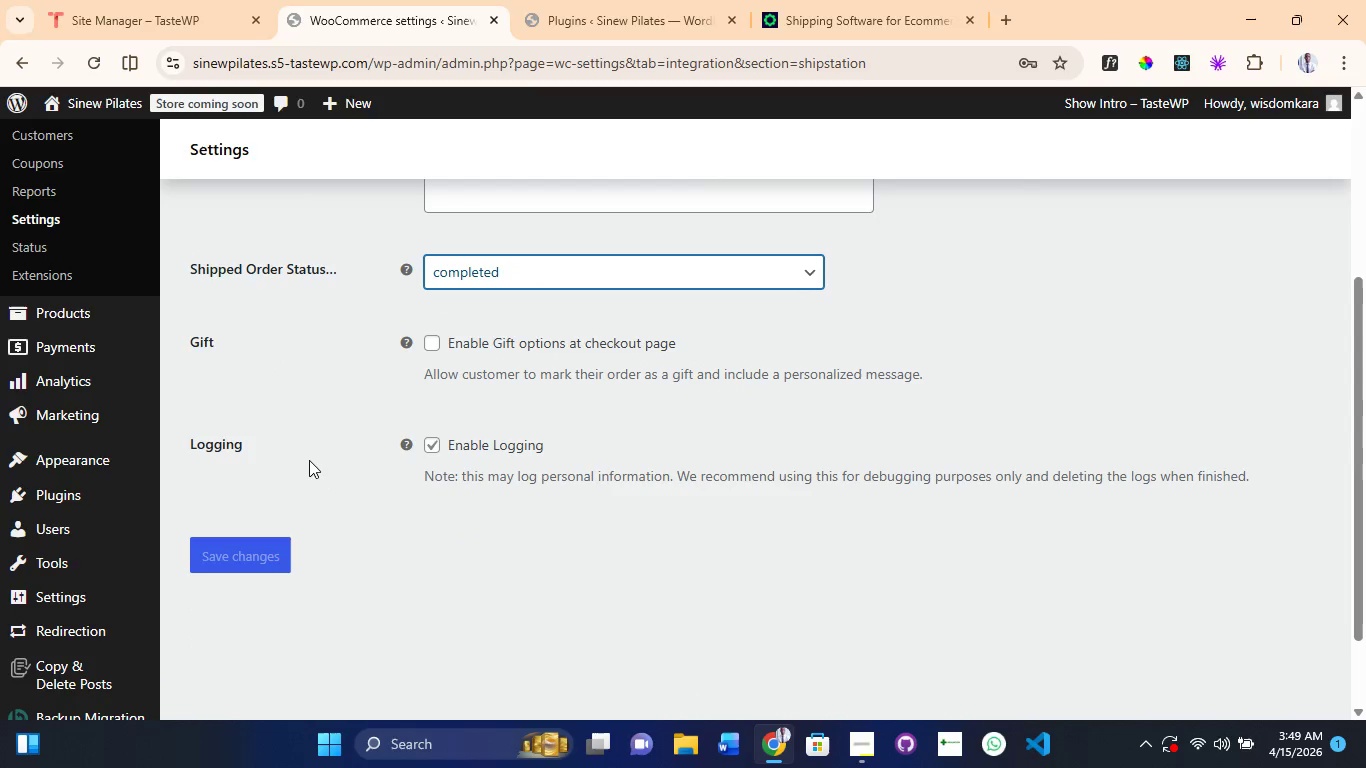 
scroll: coordinate [309, 460], scroll_direction: up, amount: 6.0
 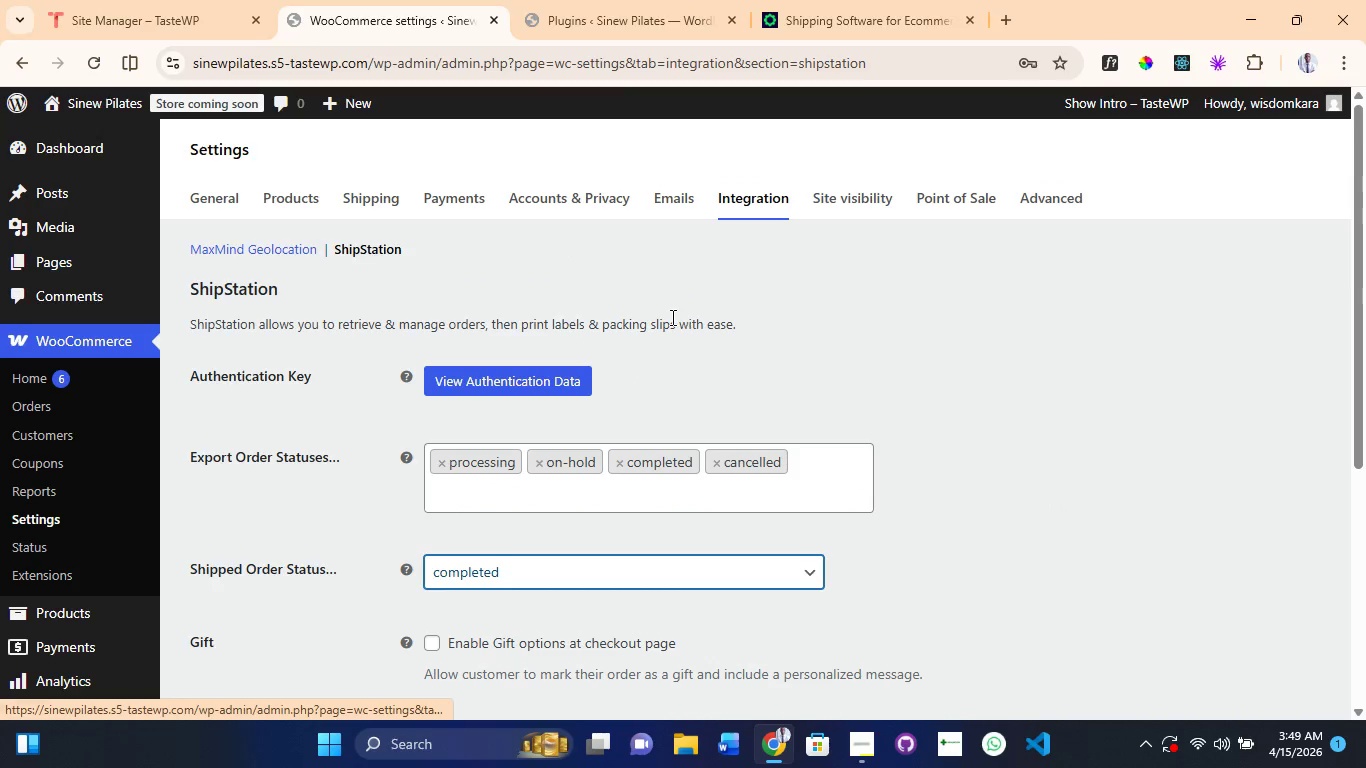 
left_click([1037, 191])
 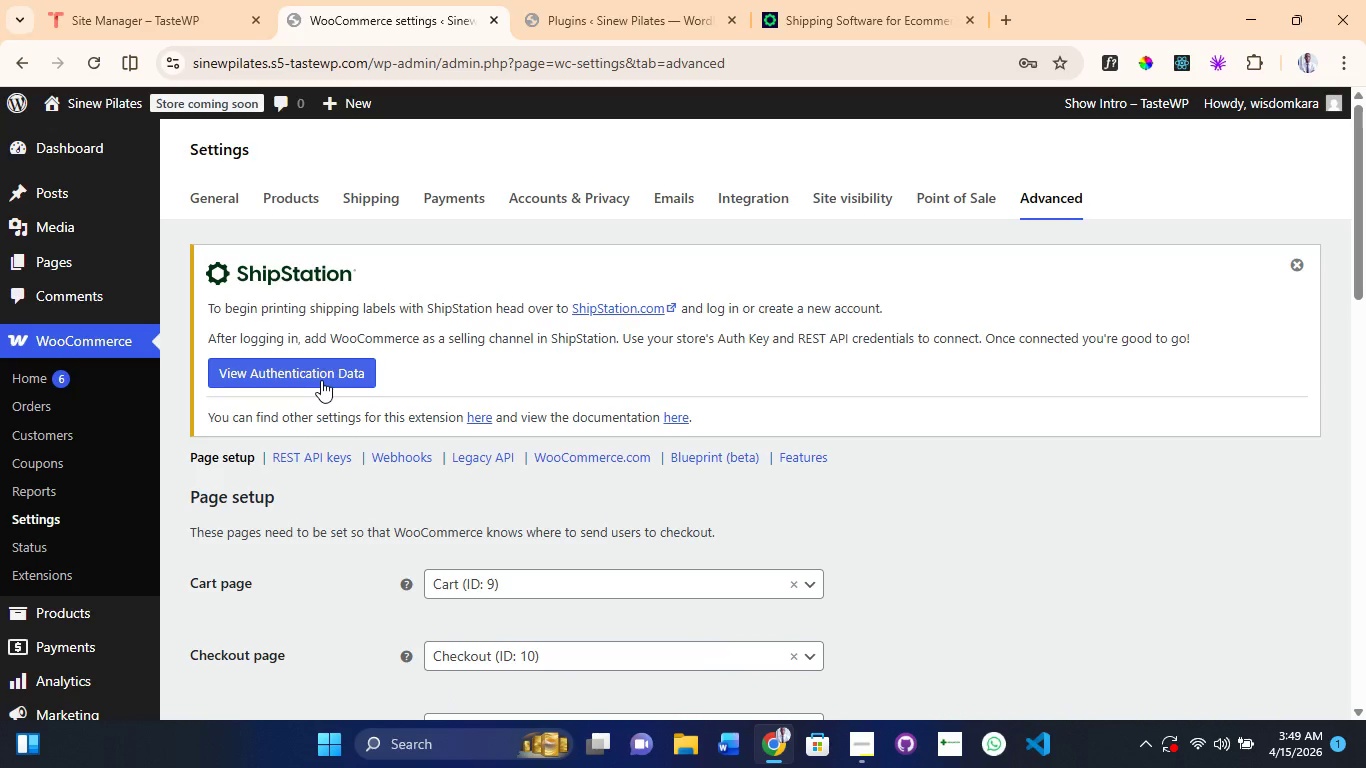 
wait(9.12)
 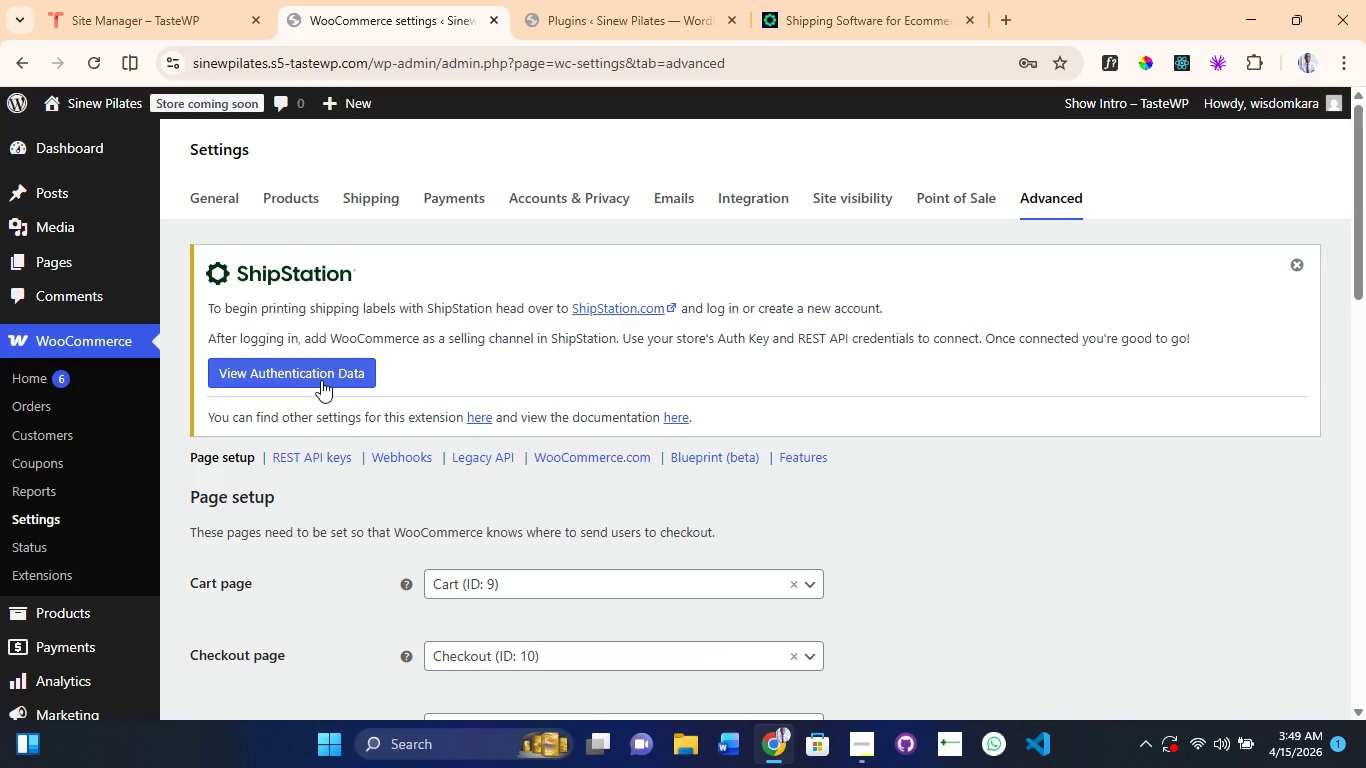 
left_click([1302, 265])
 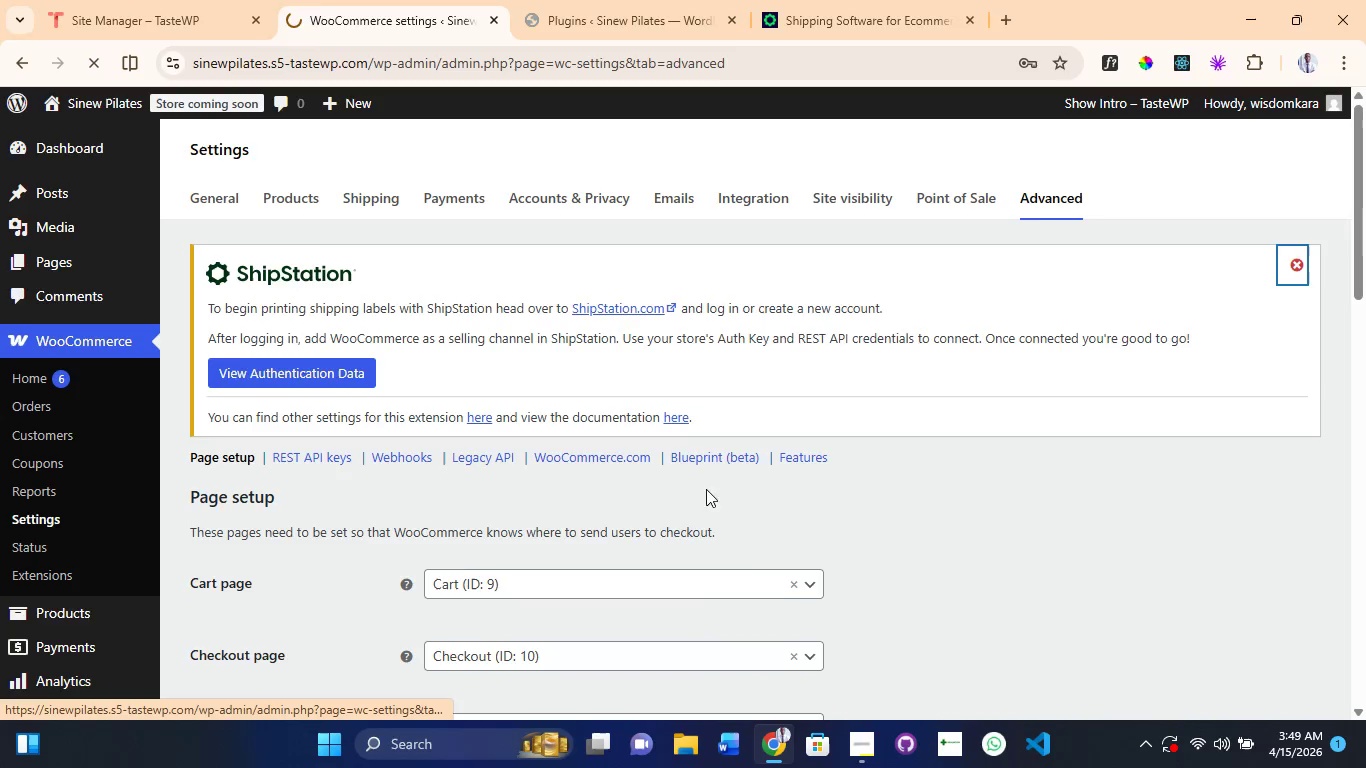 
scroll: coordinate [693, 513], scroll_direction: down, amount: 7.0
 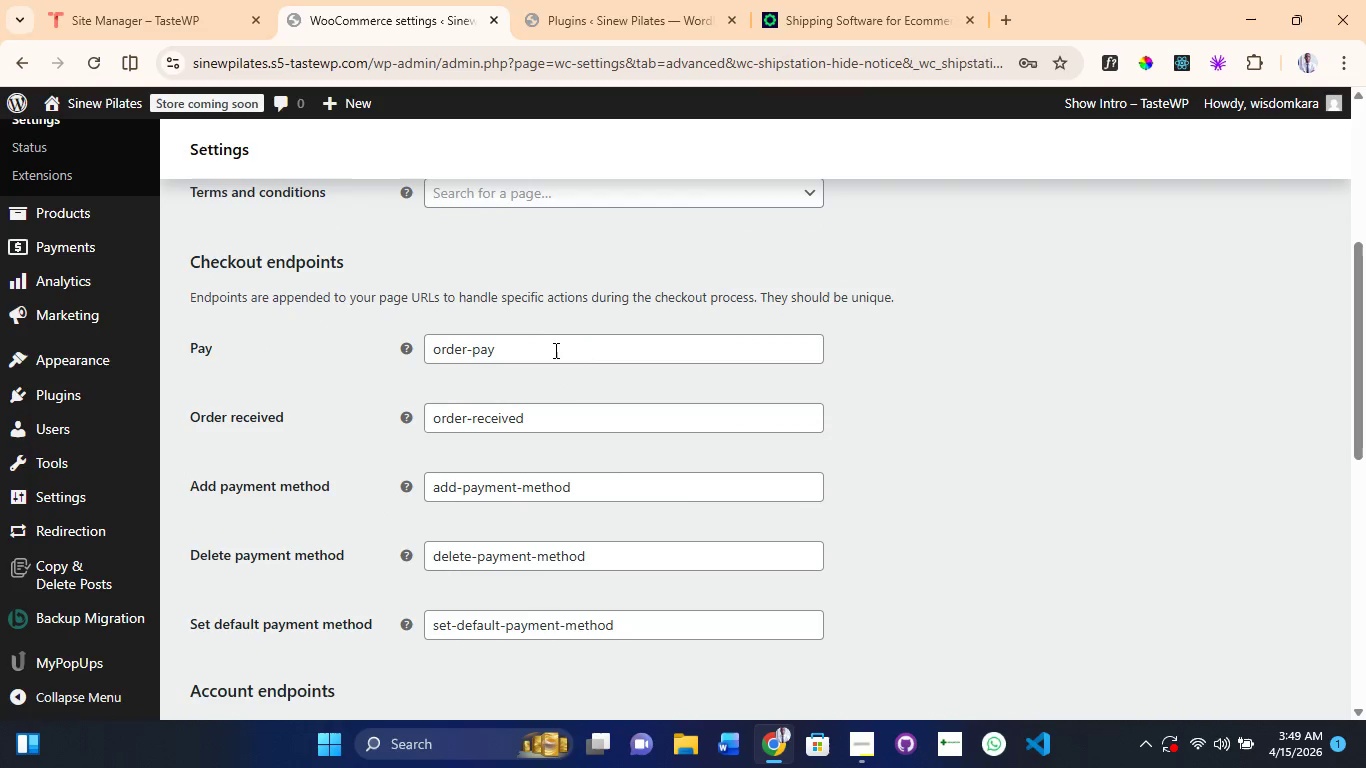 
scroll: coordinate [544, 377], scroll_direction: up, amount: 10.0
 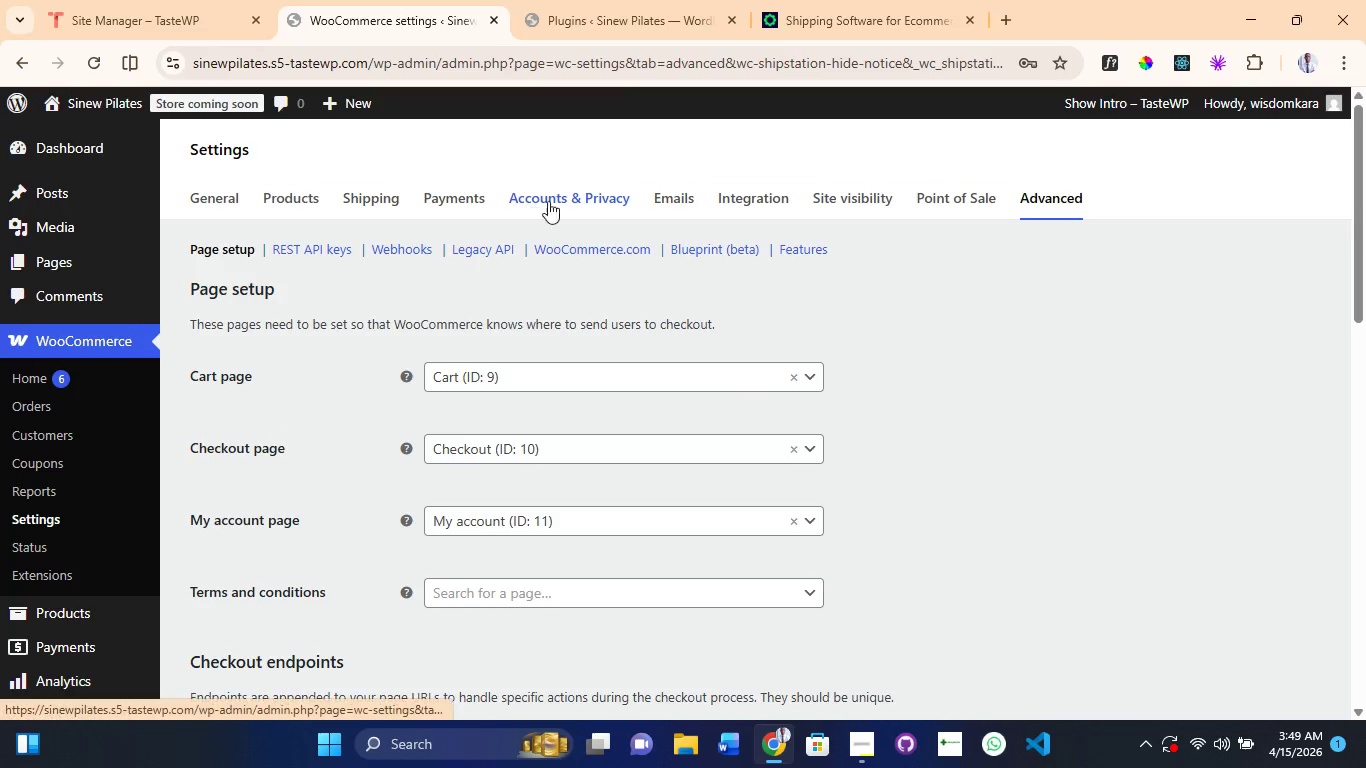 
left_click([771, 201])
 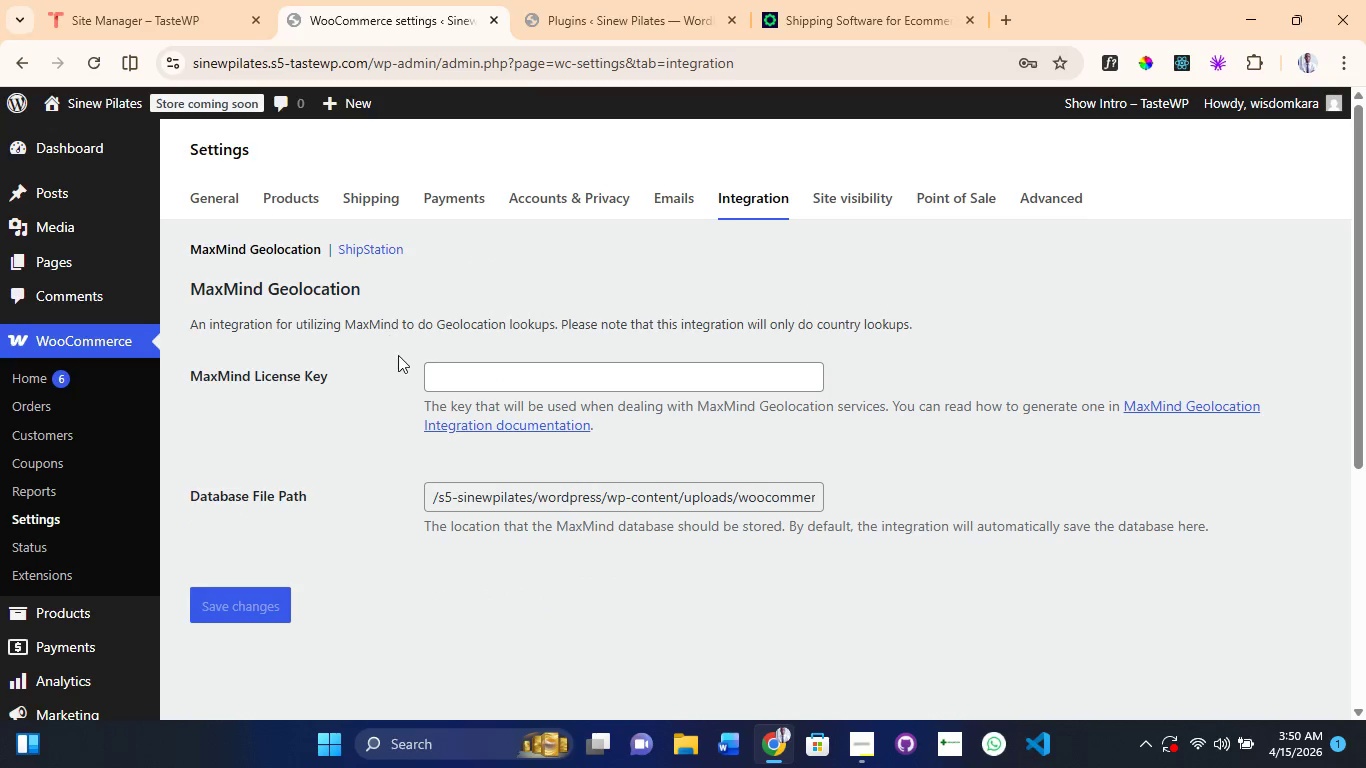 
left_click([490, 374])
 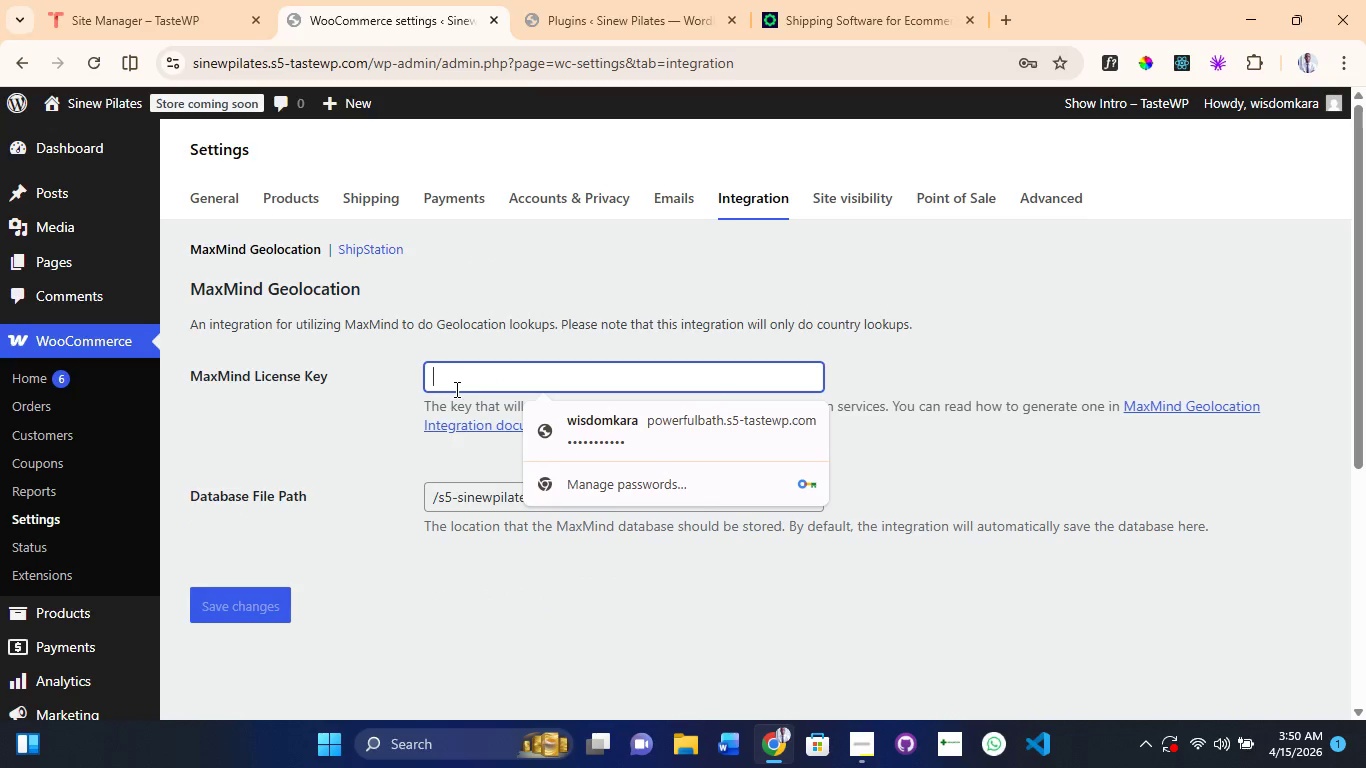 
left_click([356, 419])
 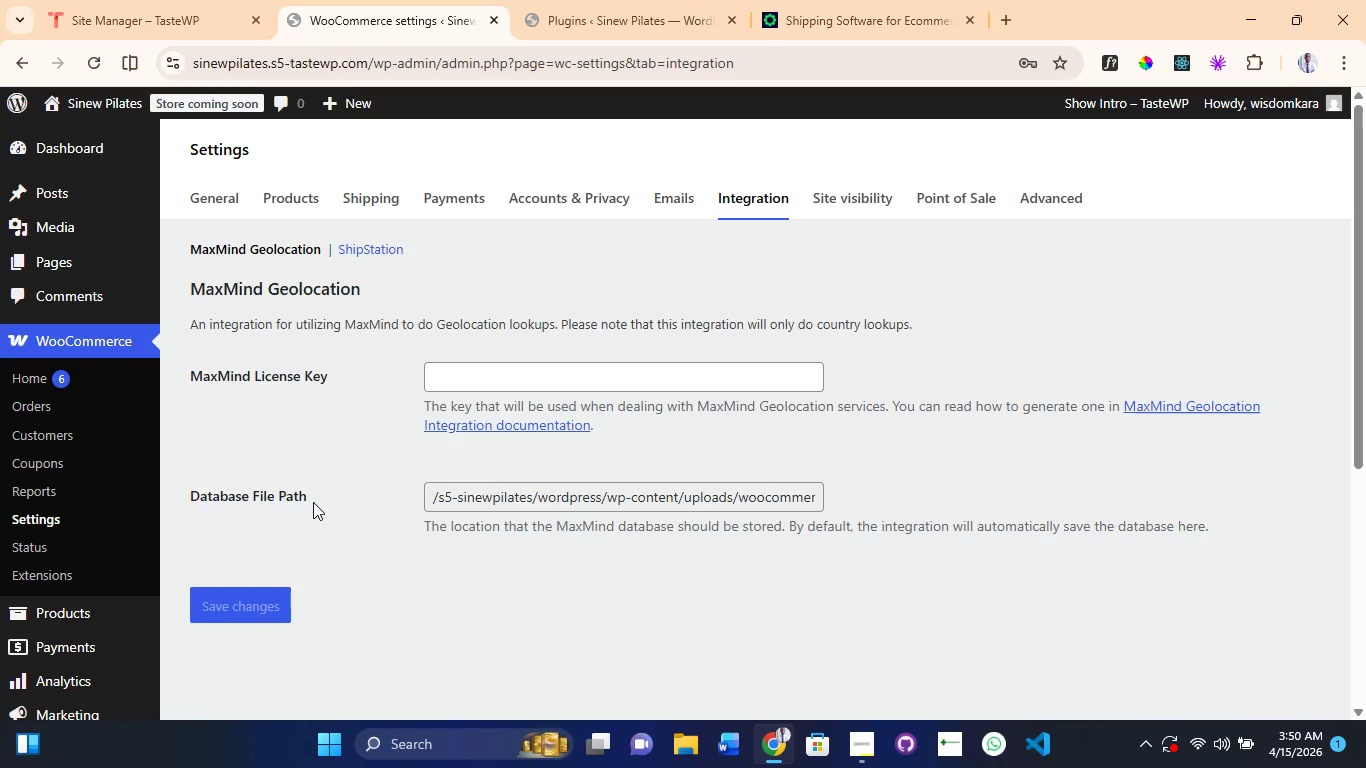 
wait(17.92)
 